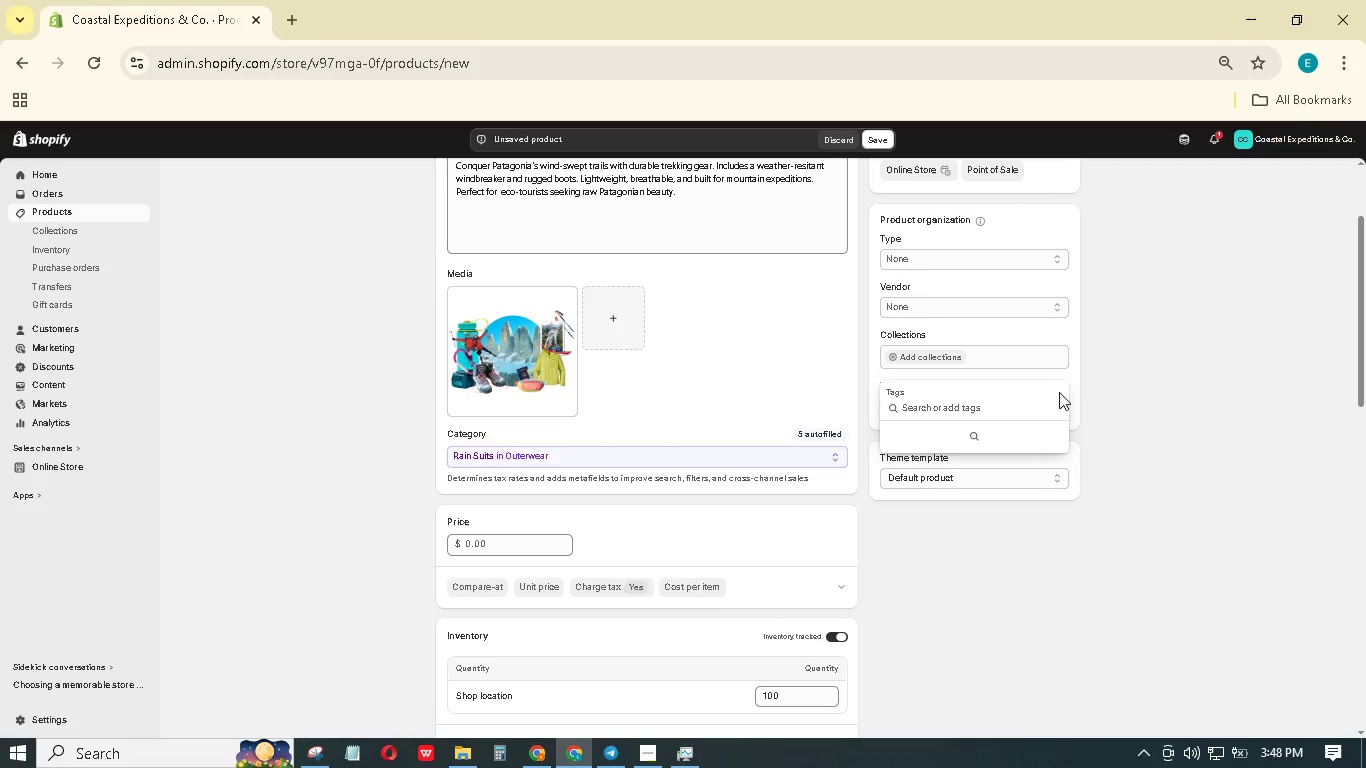 
type(Gear type: trekking)
 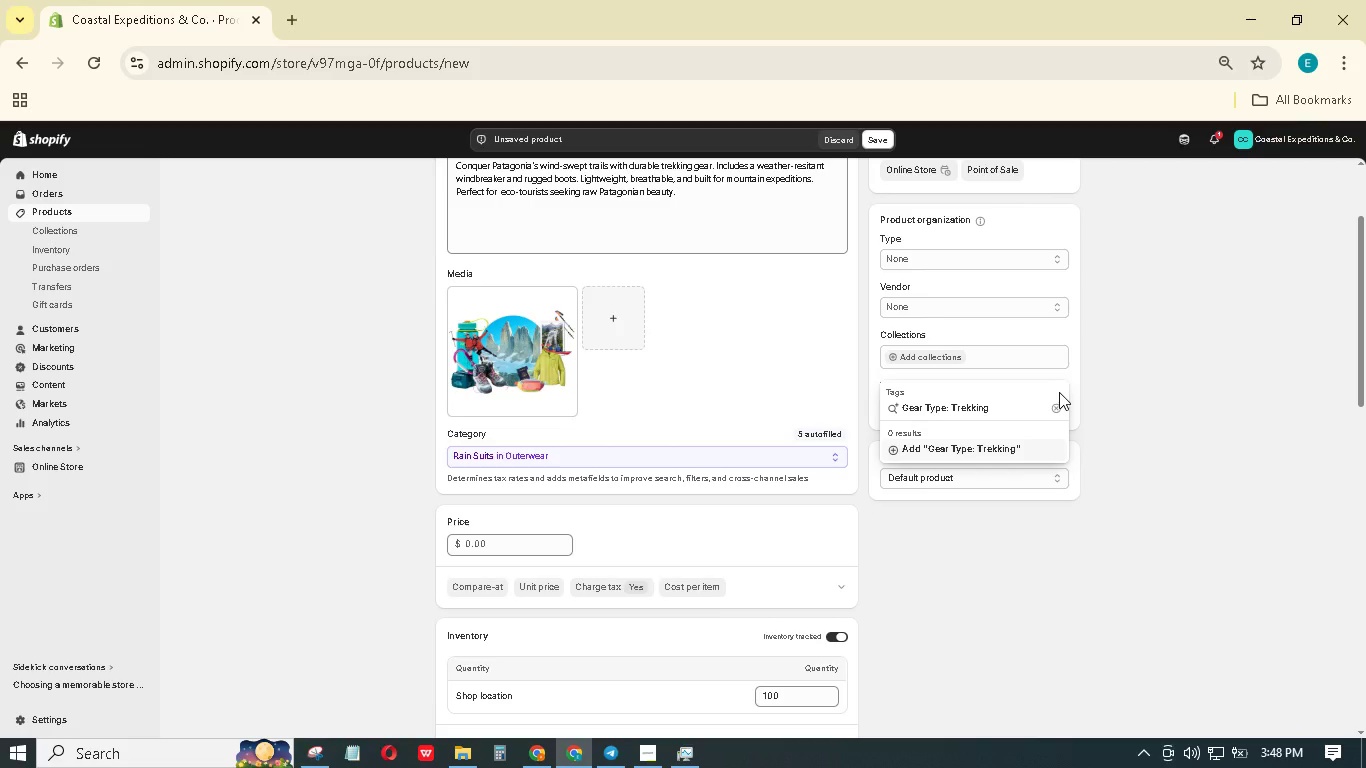 
key(Enter)
 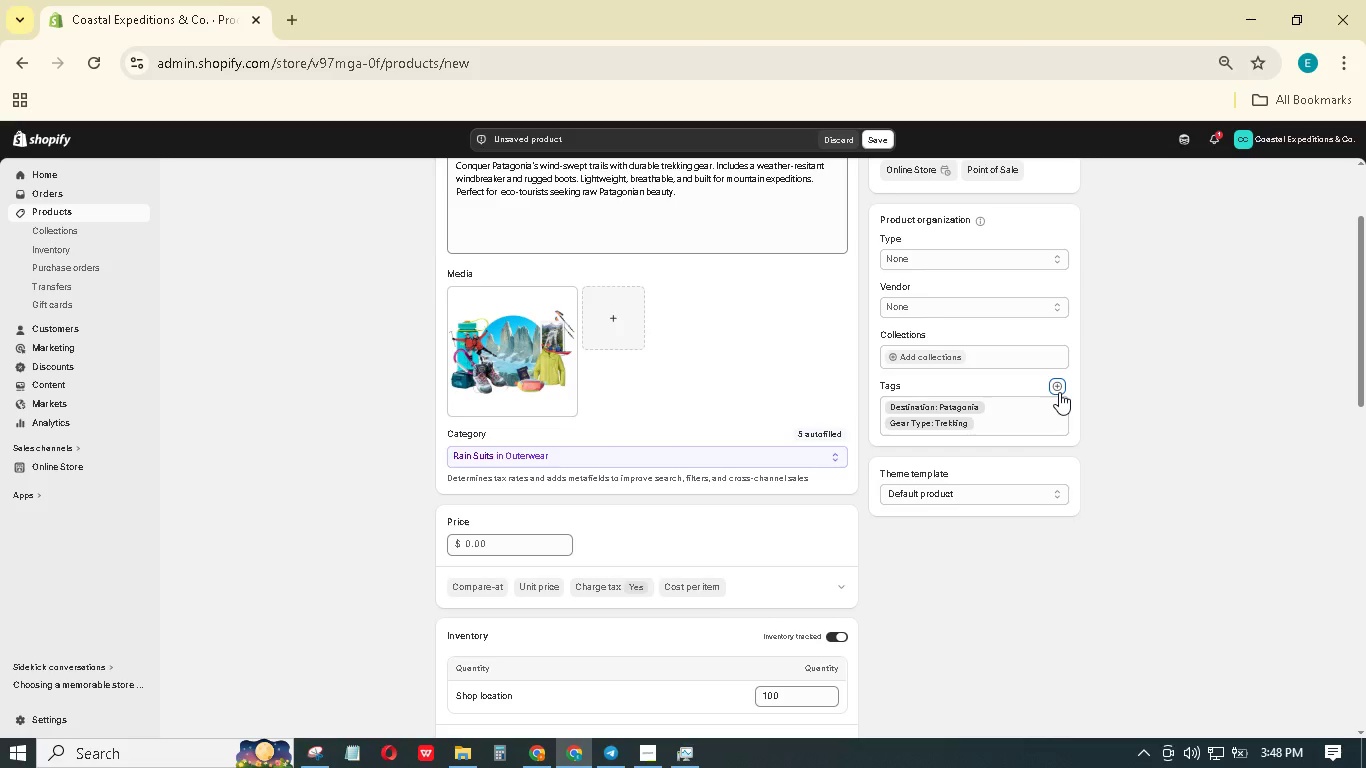 
left_click([1059, 392])
 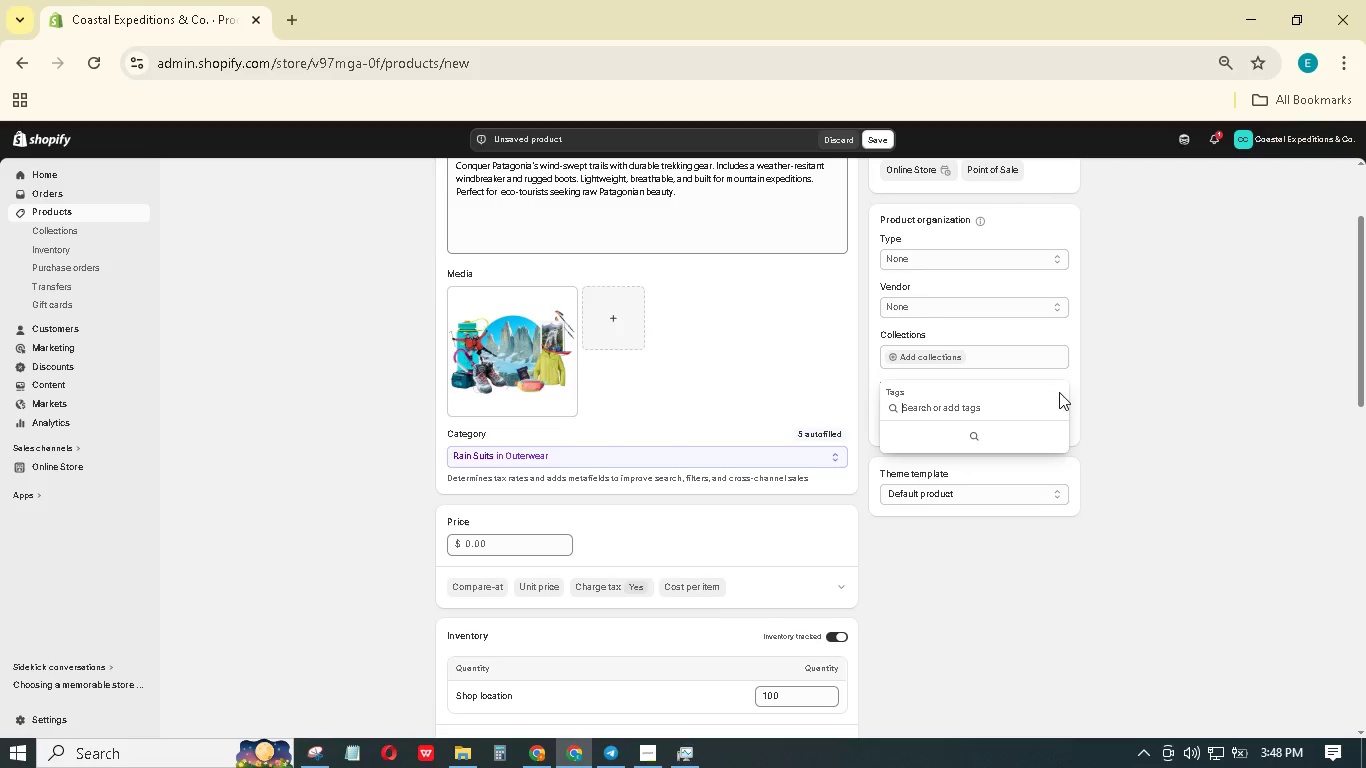 
type(Activity: Mountain HIKINg)
 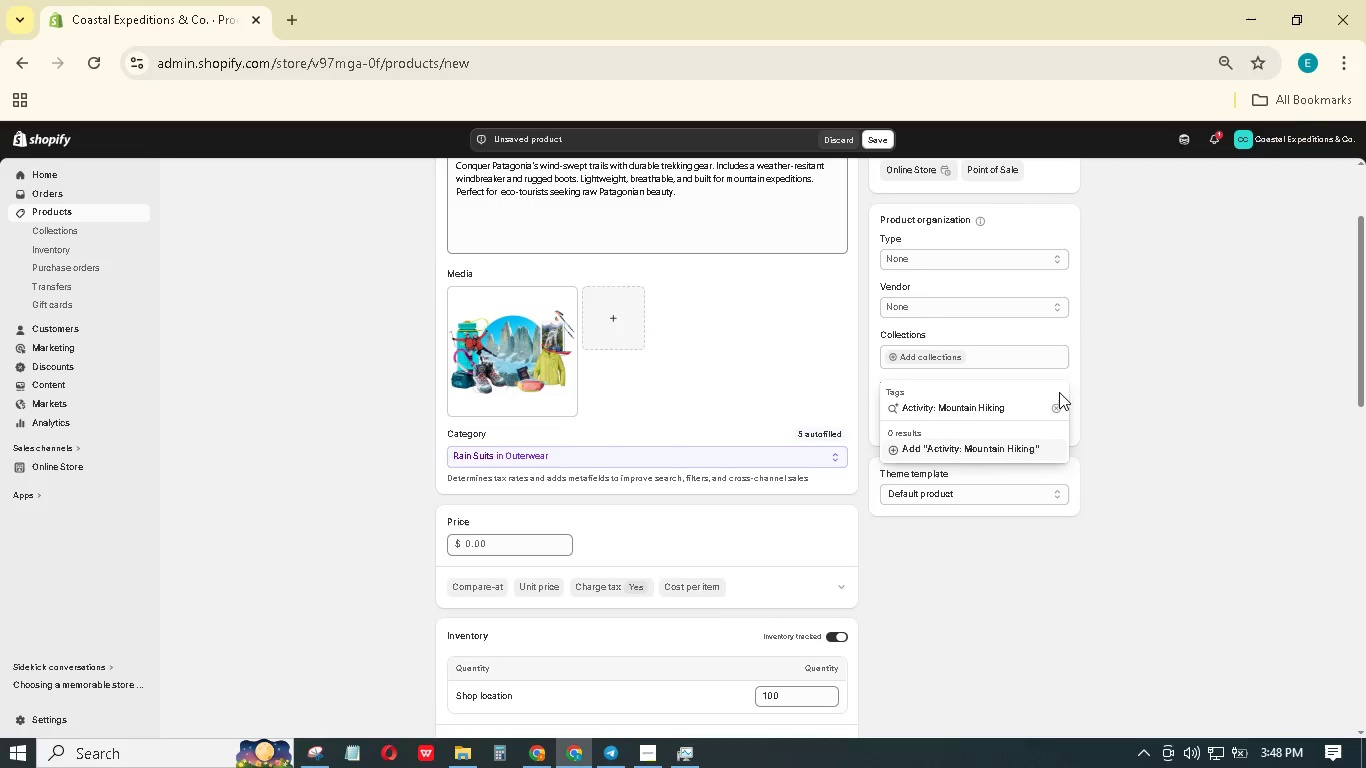 
key(Enter)
 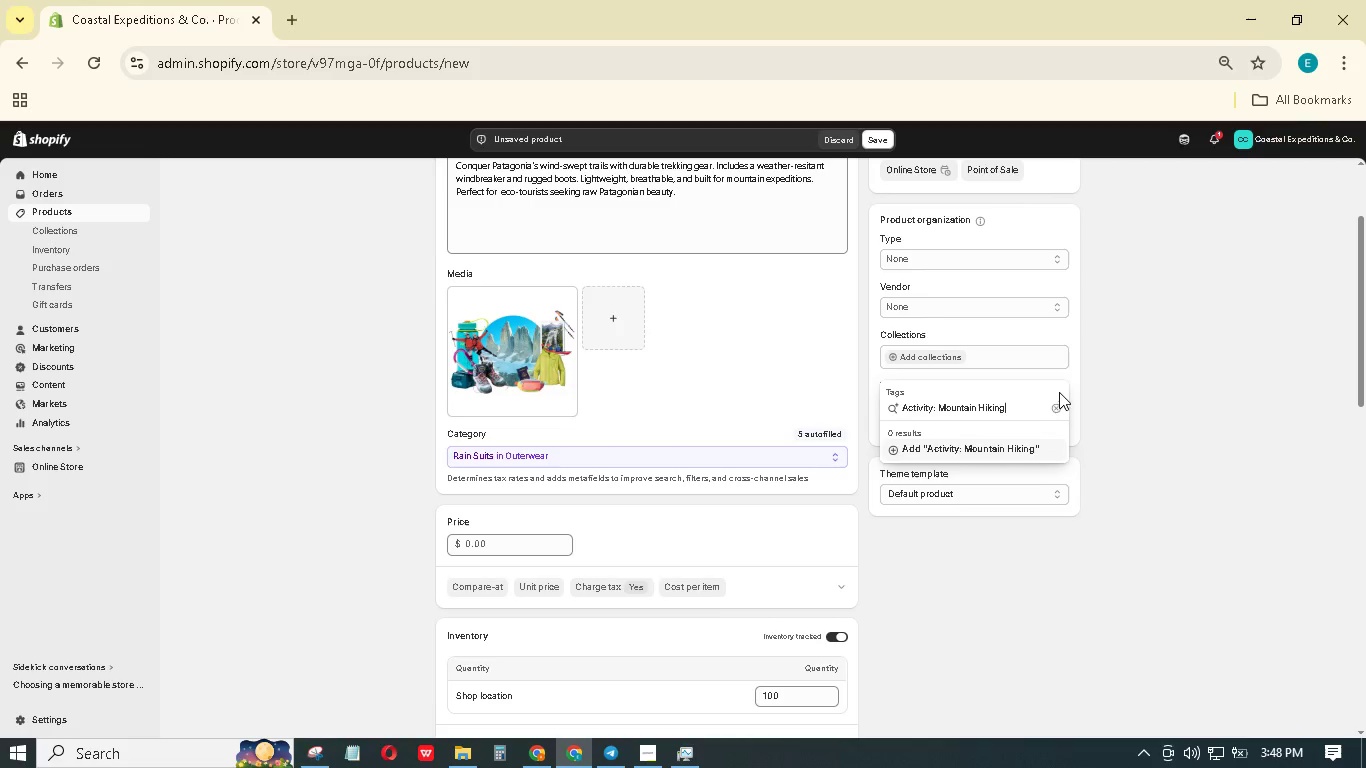 
type(Eco--)
 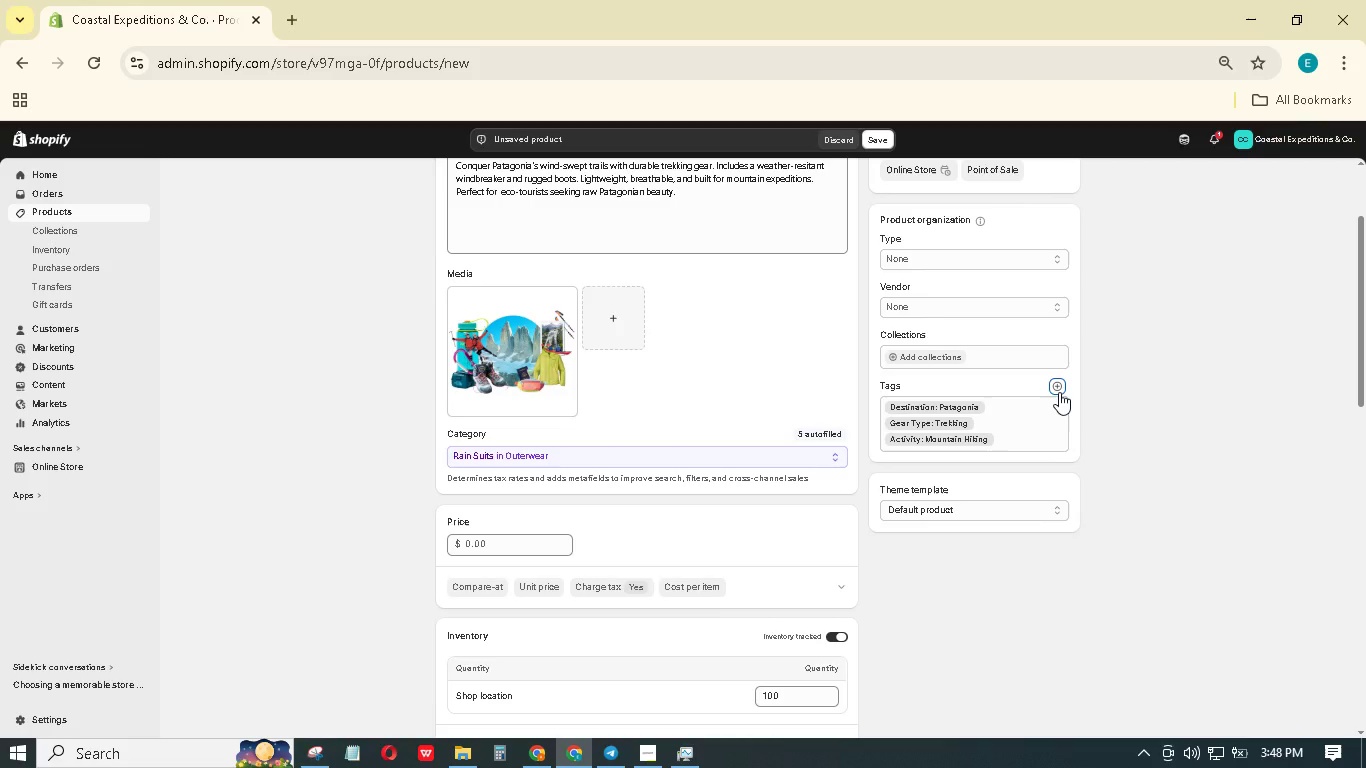 
left_click([1059, 392])
 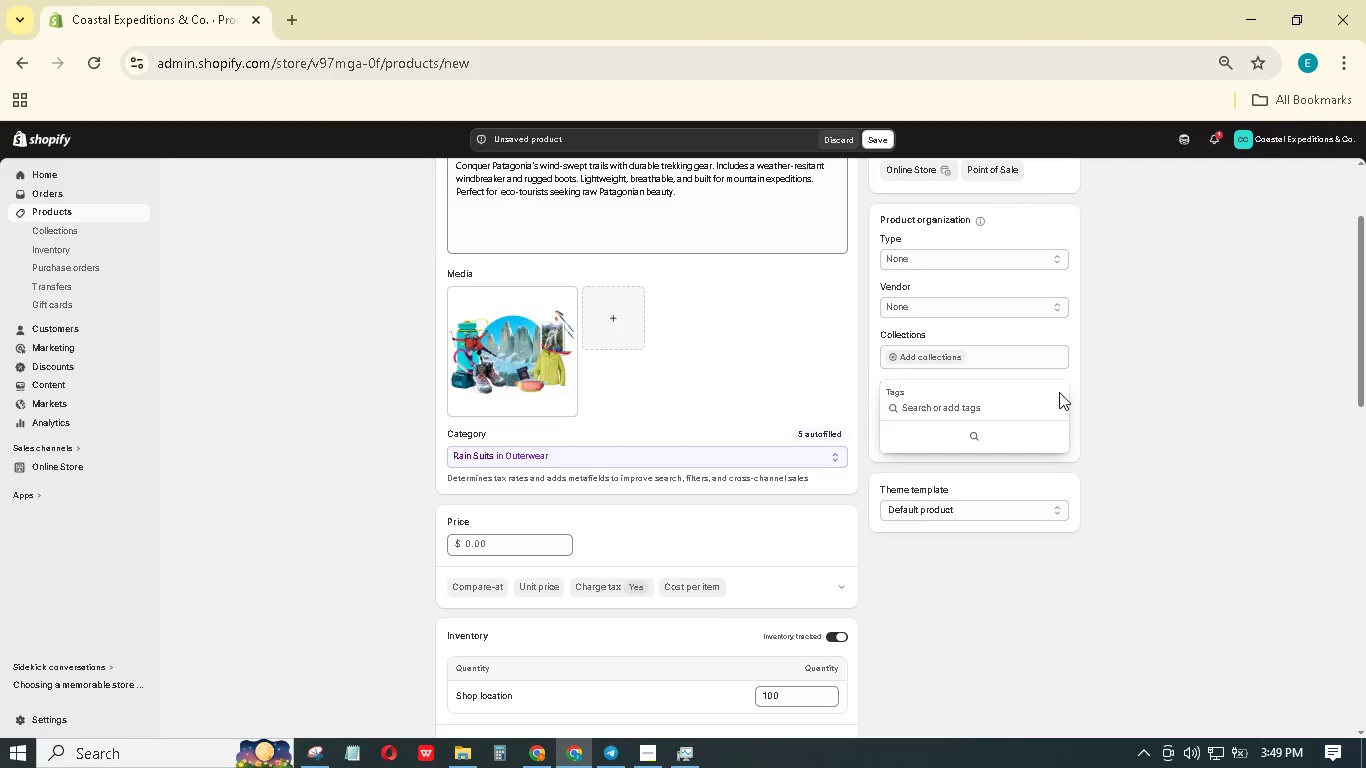 
type(Eco-friendlyL)
key(Backspace)
type(: Sustainable materials)
 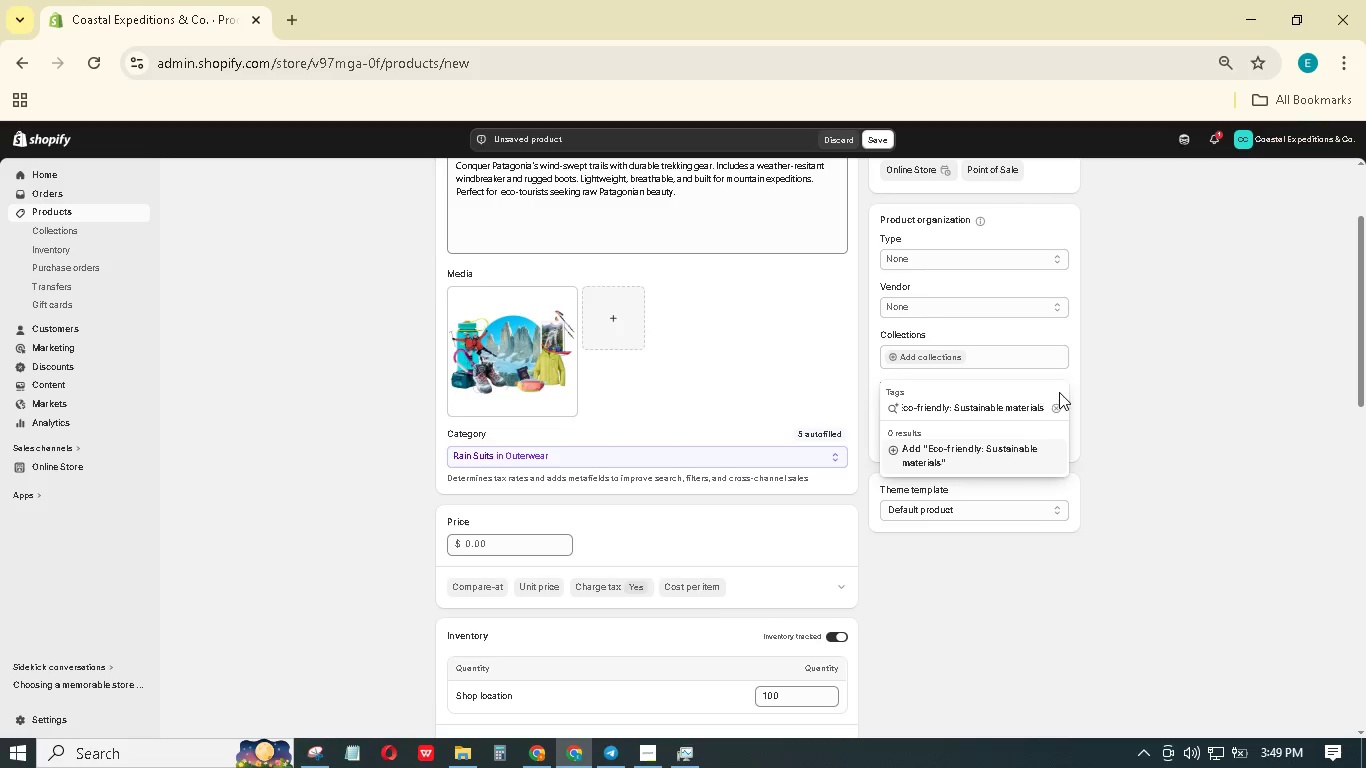 
wait(5.33)
 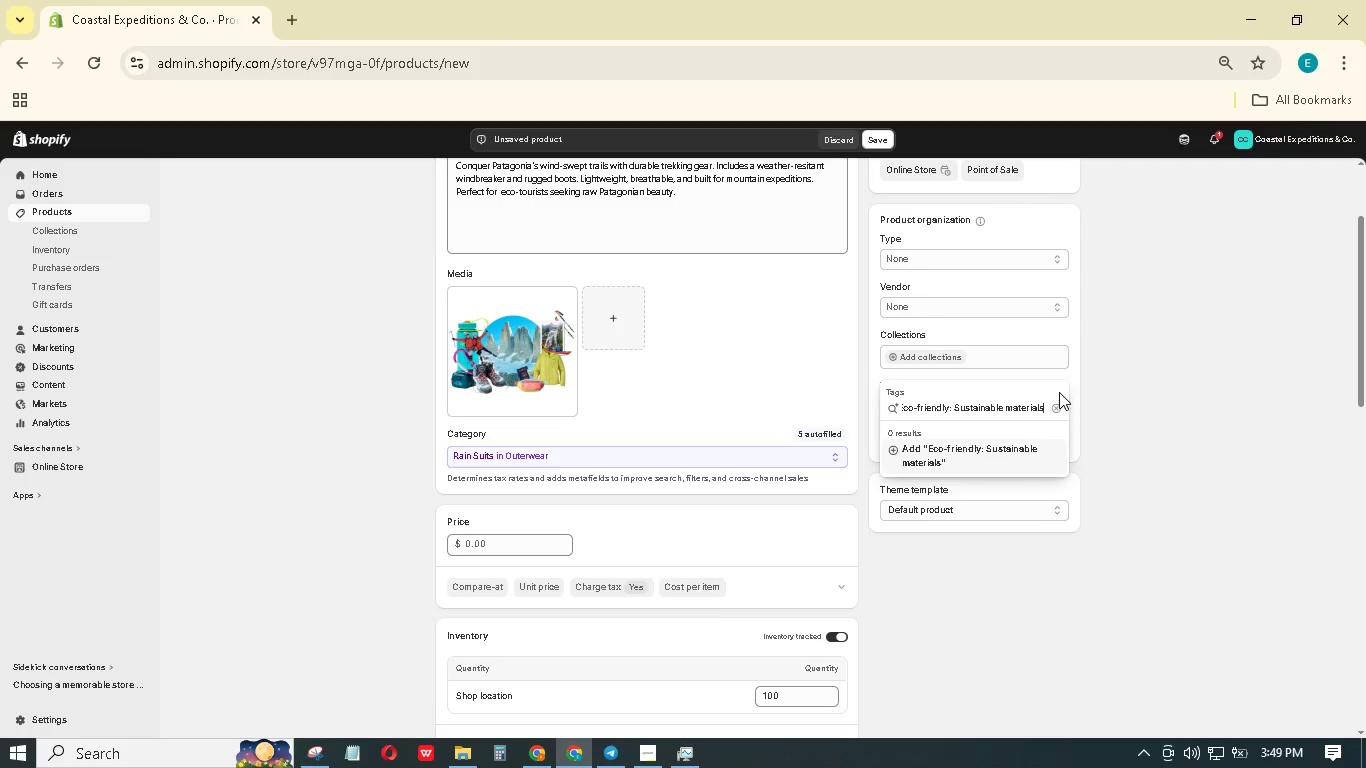 
hold_key(key=ArrowLeft, duration=0.75)
 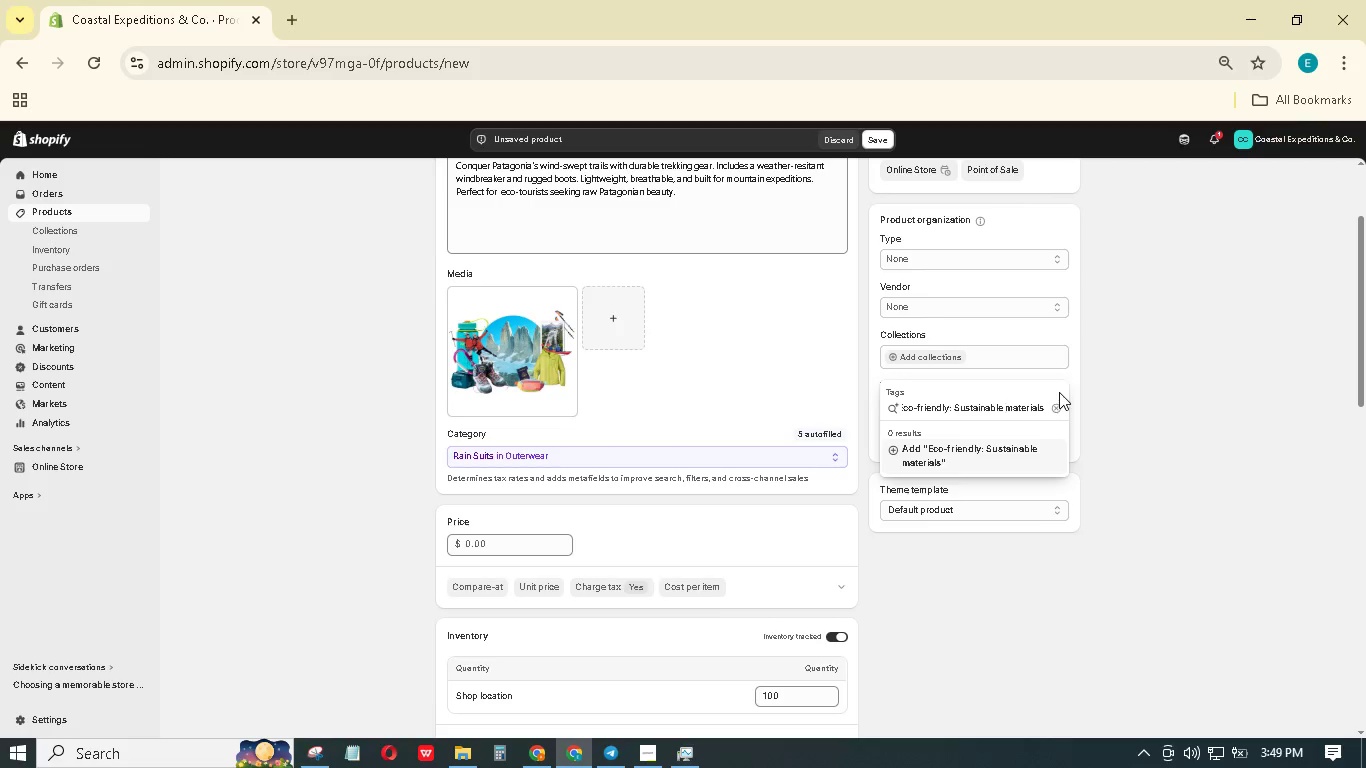 
key(ArrowRight)
 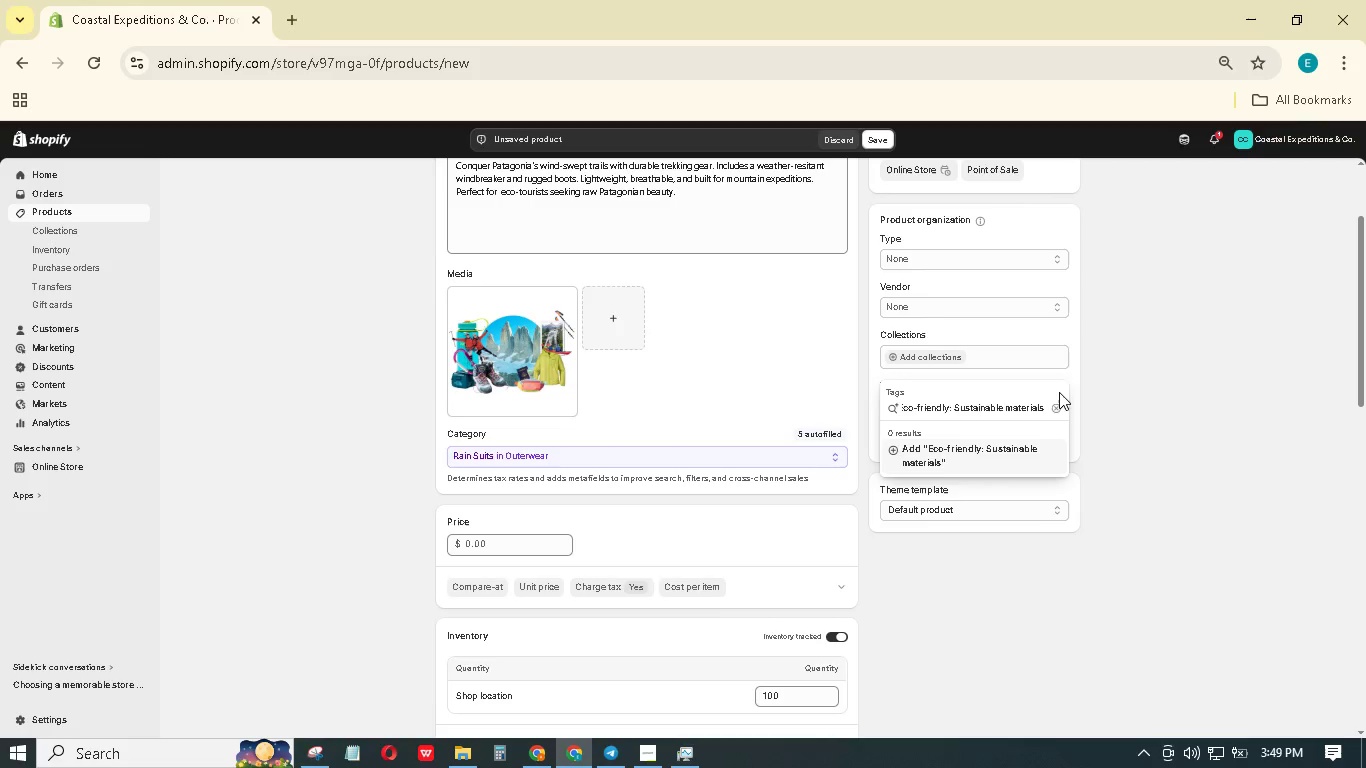 
key(Backspace)
 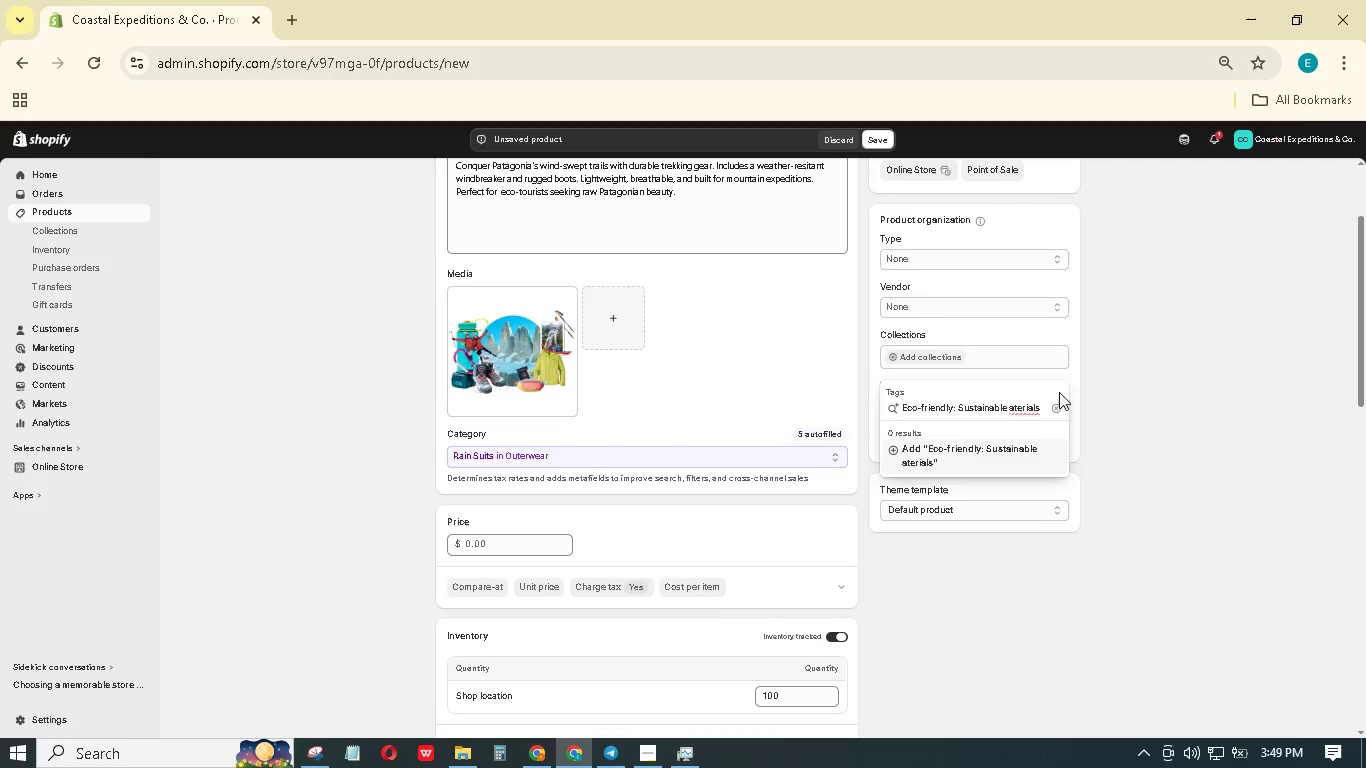 
key(Shift+M)
 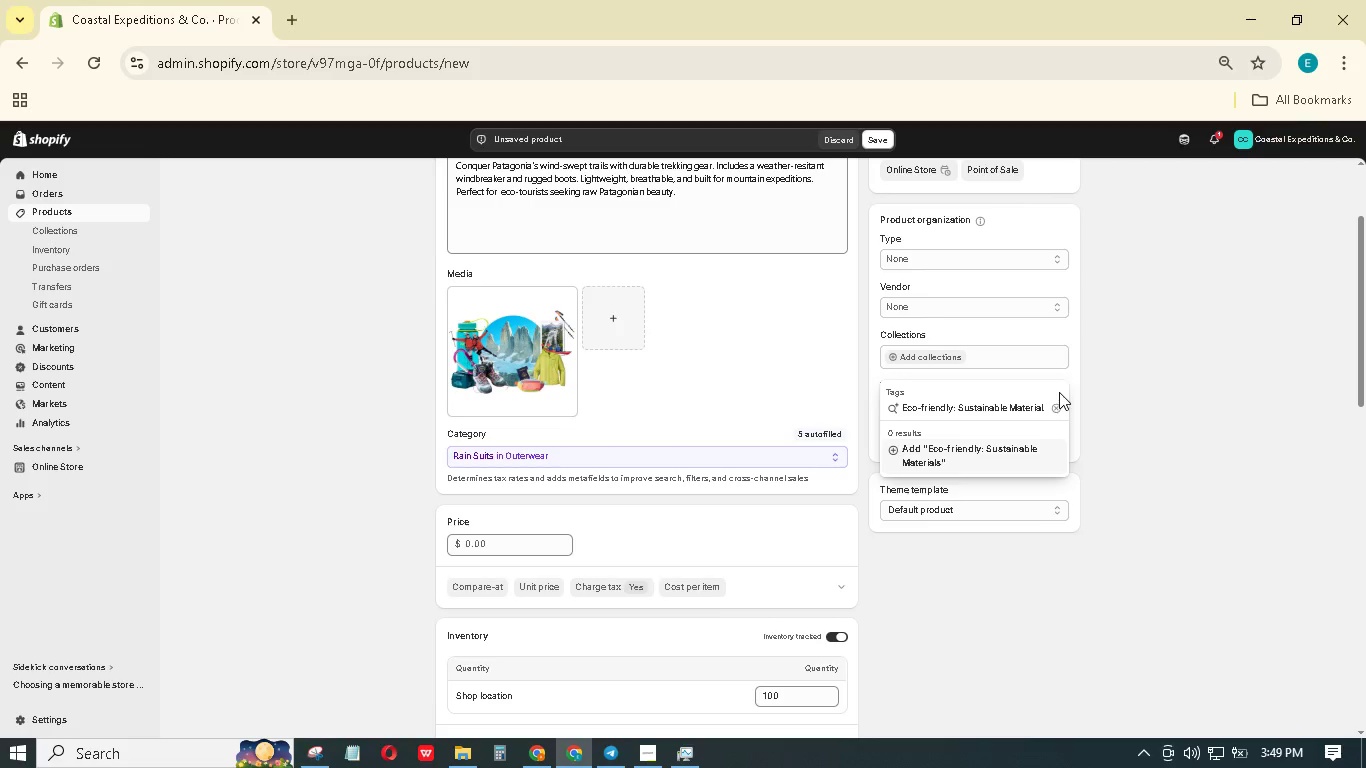 
key(Shift+NumpadEnter)
 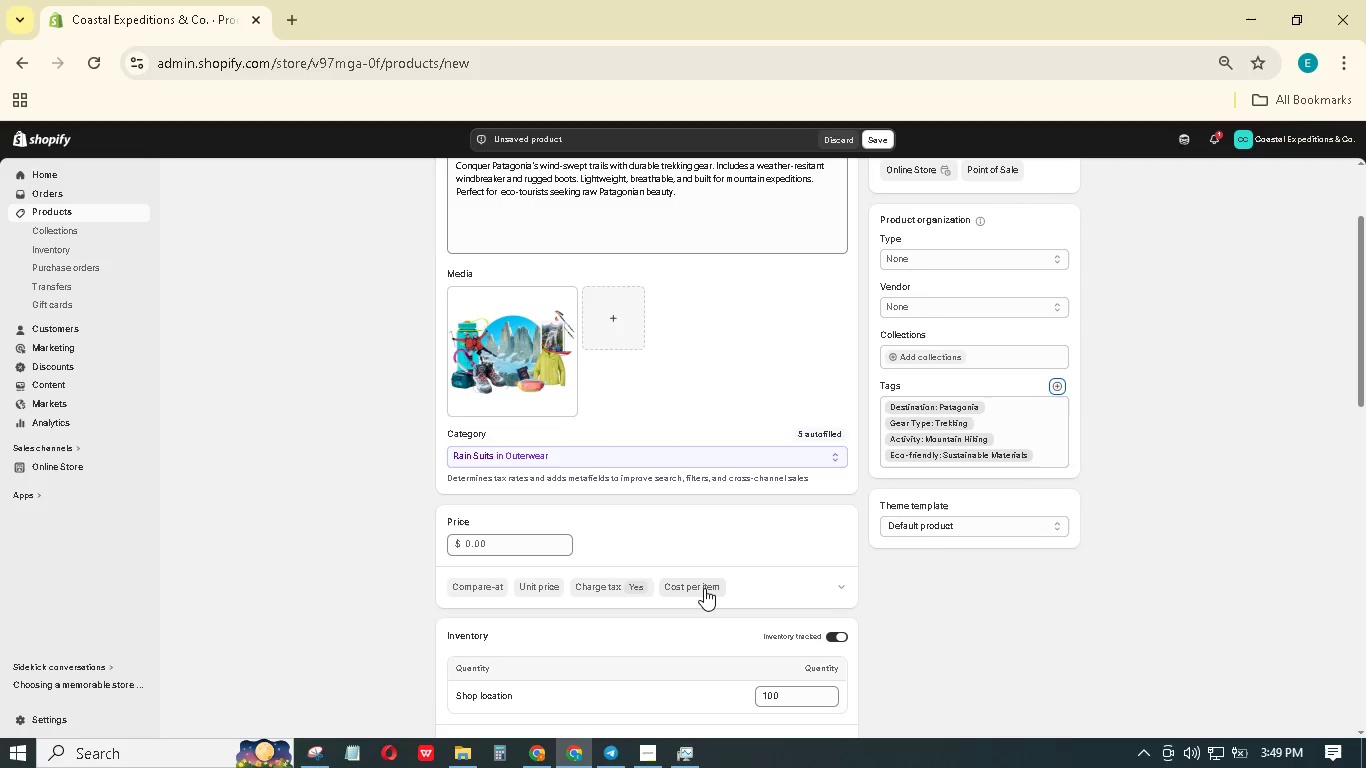 
scroll: coordinate [949, 509], scroll_direction: down, amount: 5.0
 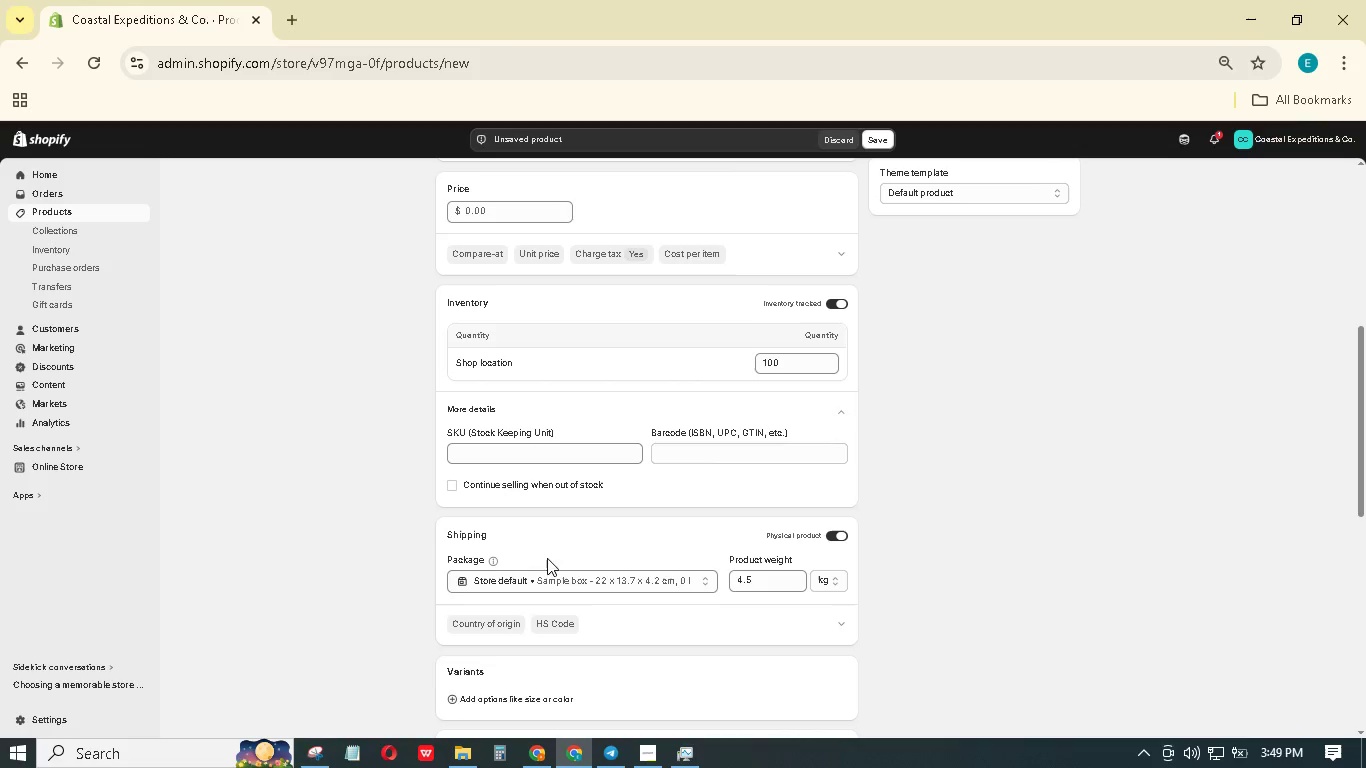 
wait(6.09)
 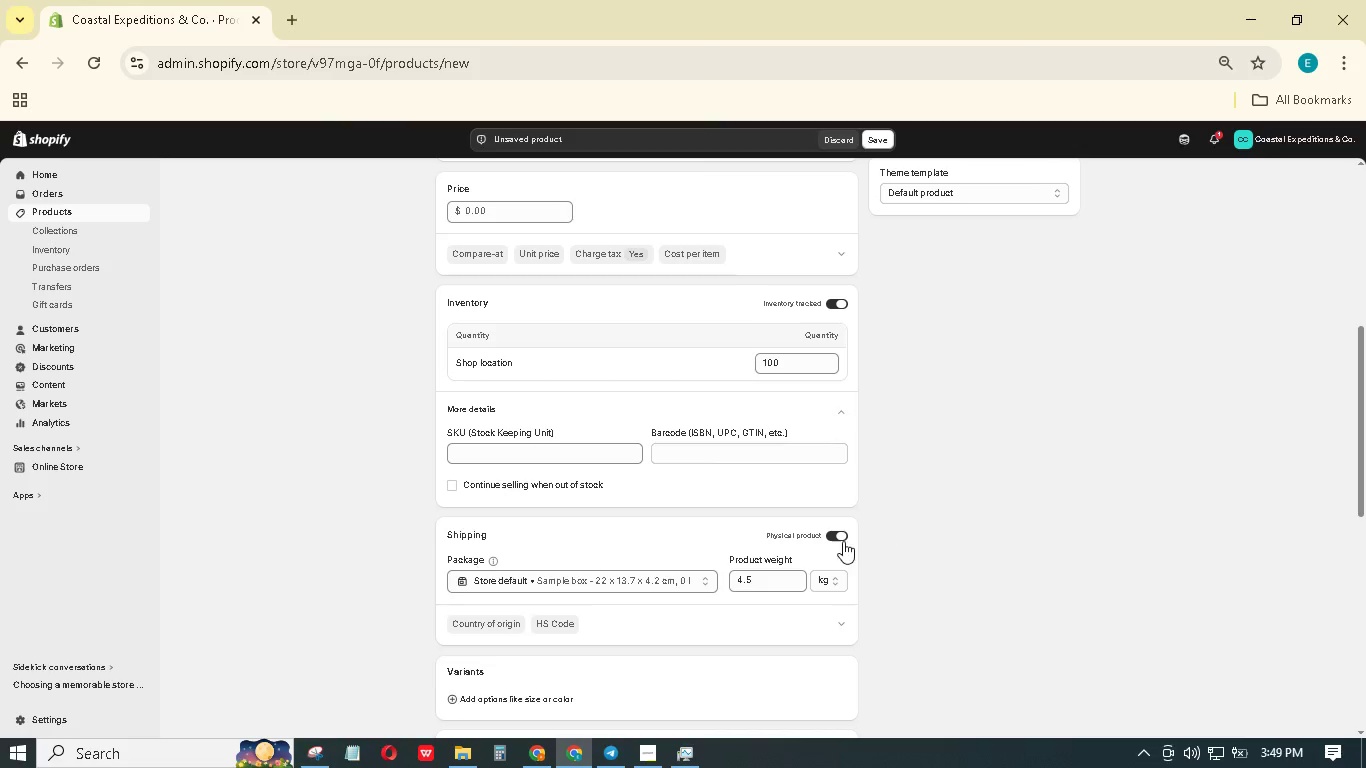 
scroll: coordinate [566, 511], scroll_direction: down, amount: 3.0
 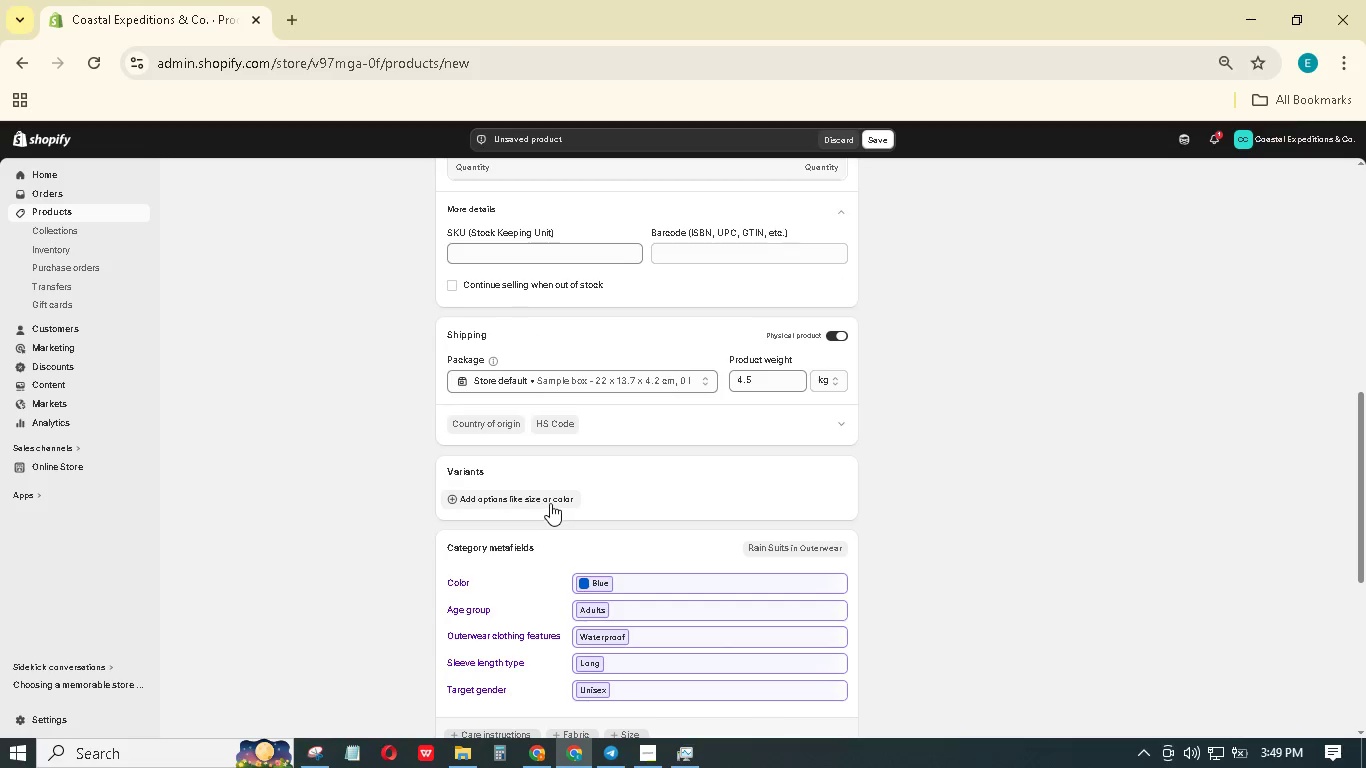 
left_click([550, 503])
 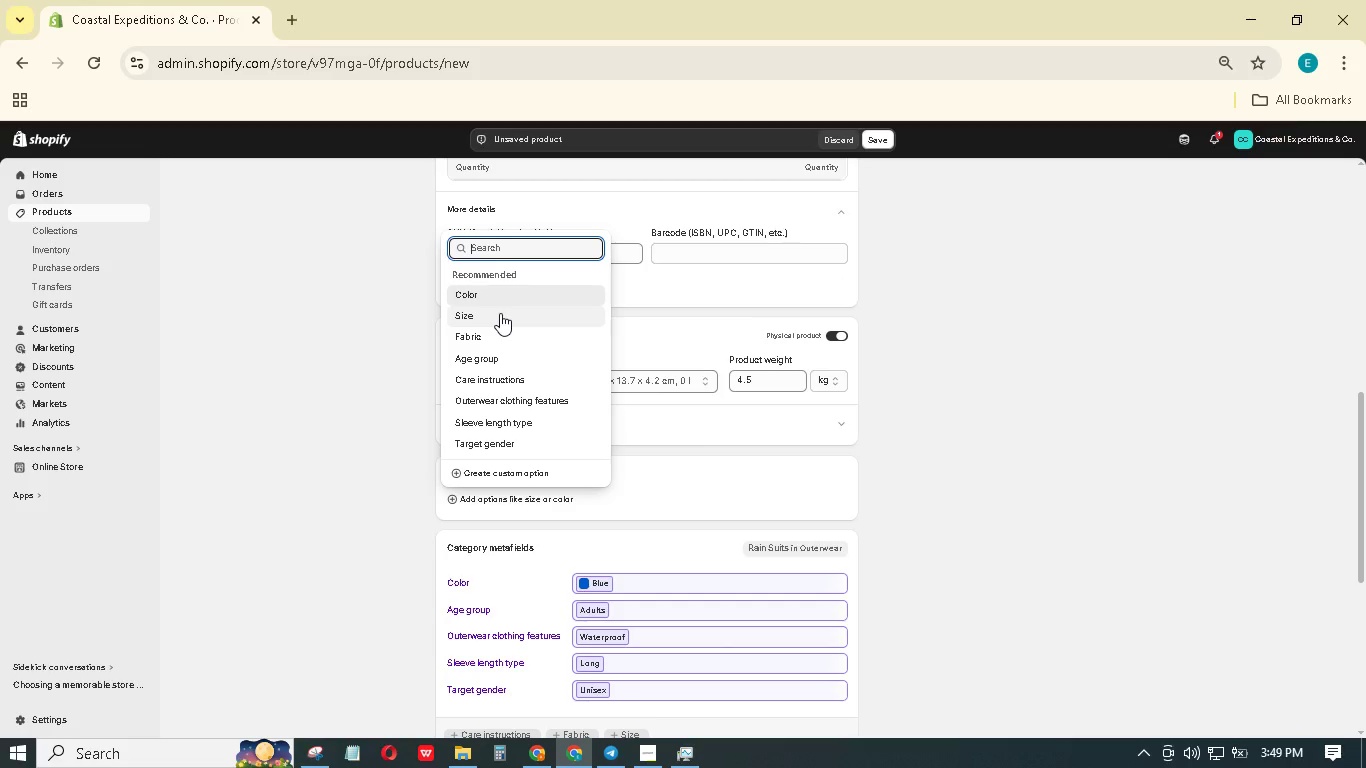 
left_click([500, 313])
 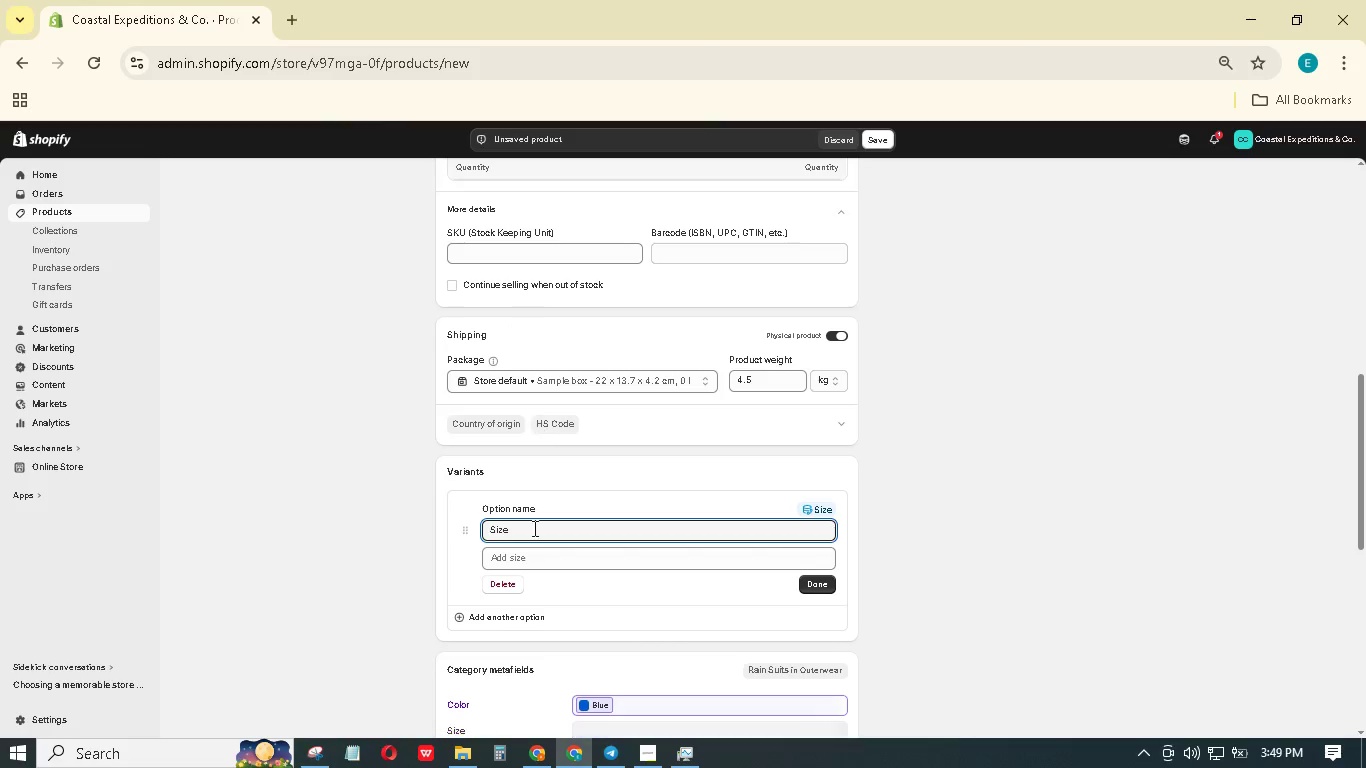 
left_click([535, 557])
 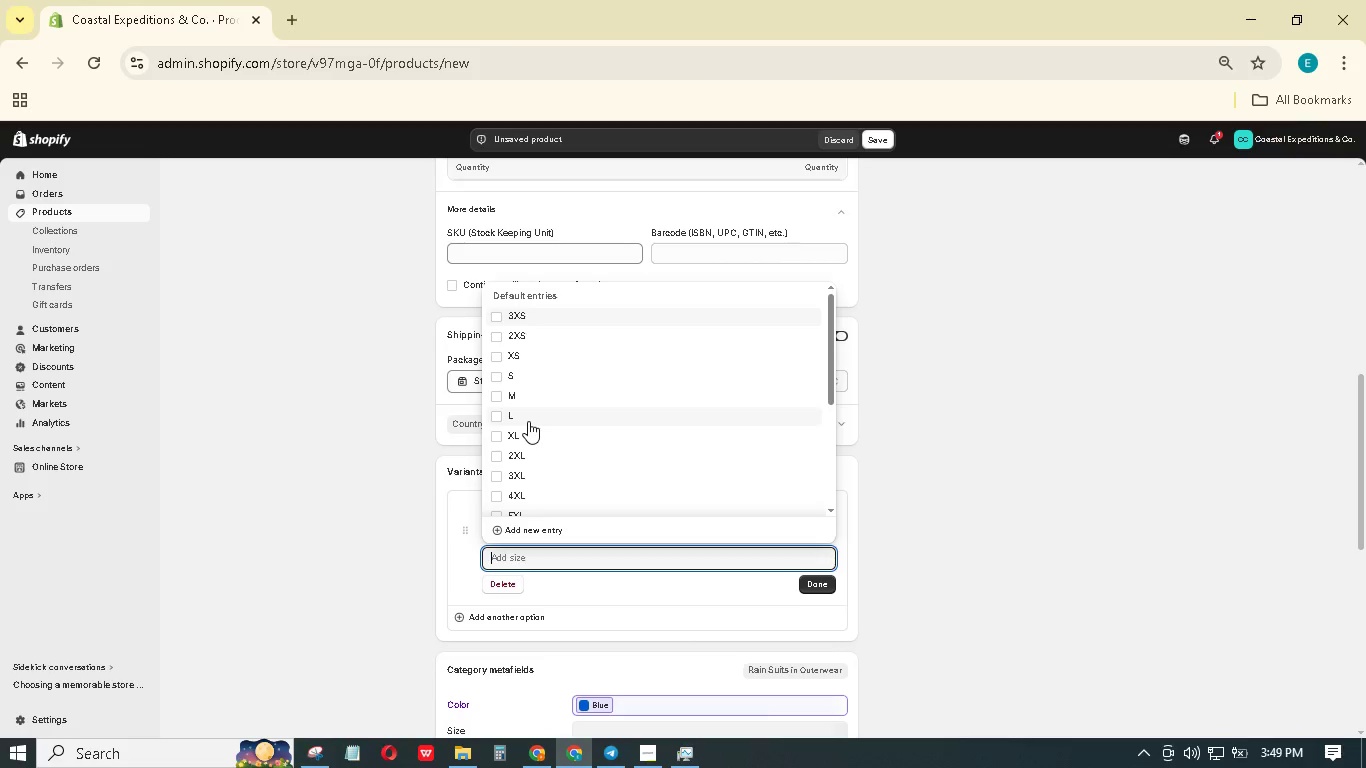 
left_click([492, 381])
 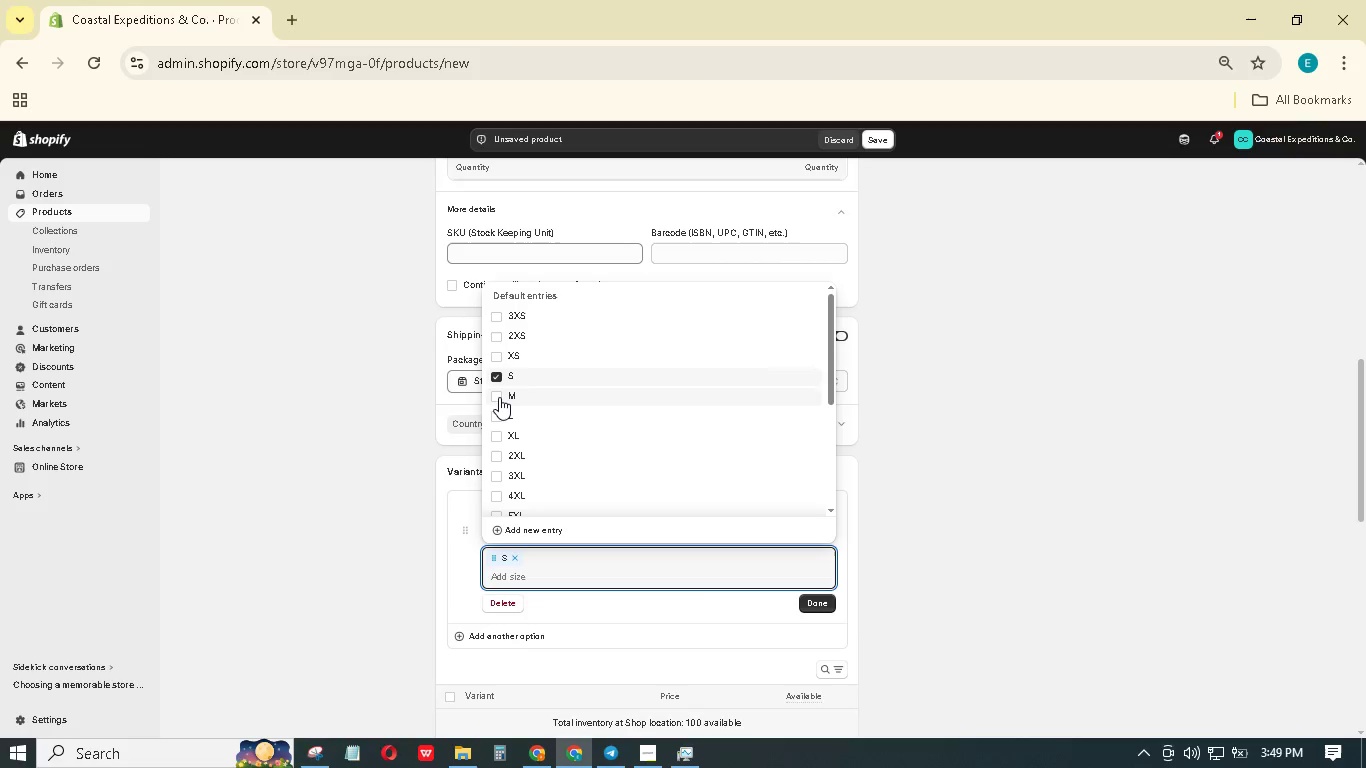 
left_click([499, 397])
 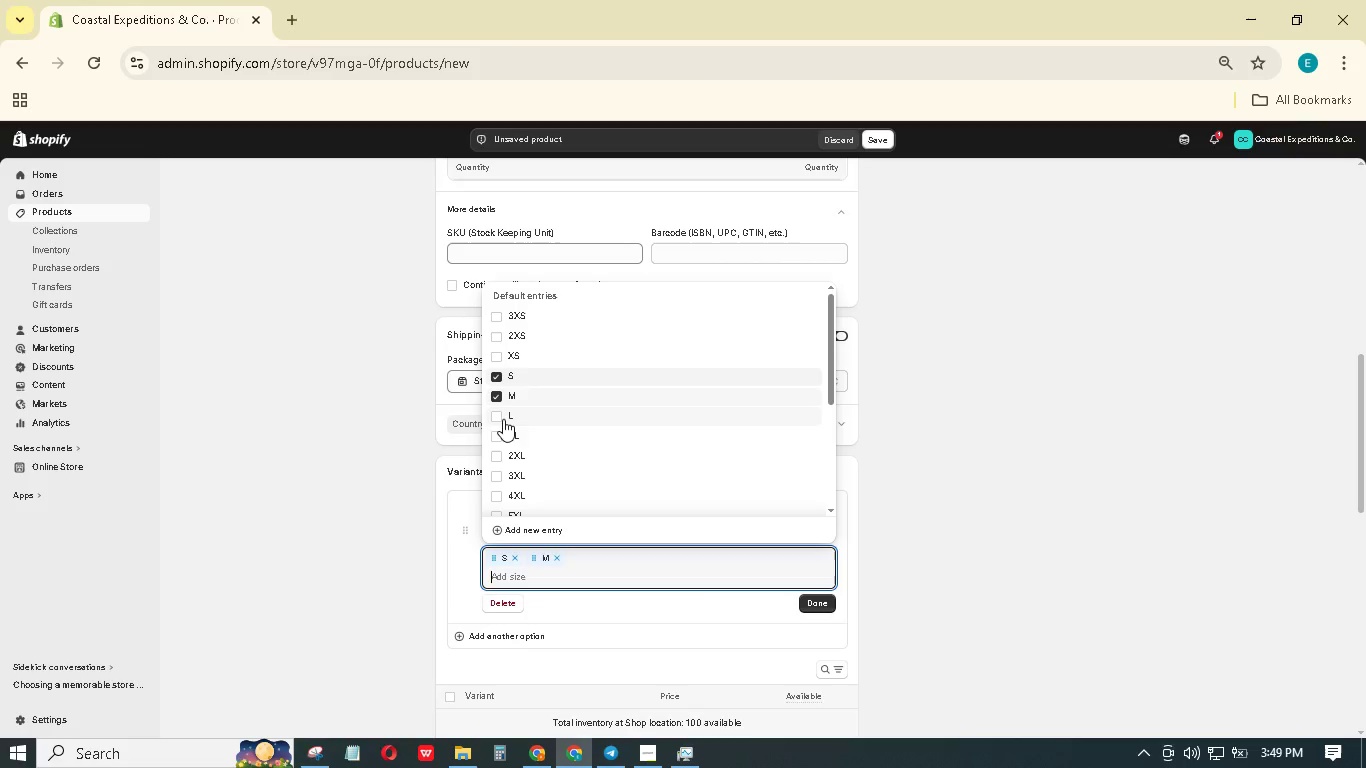 
left_click([501, 416])
 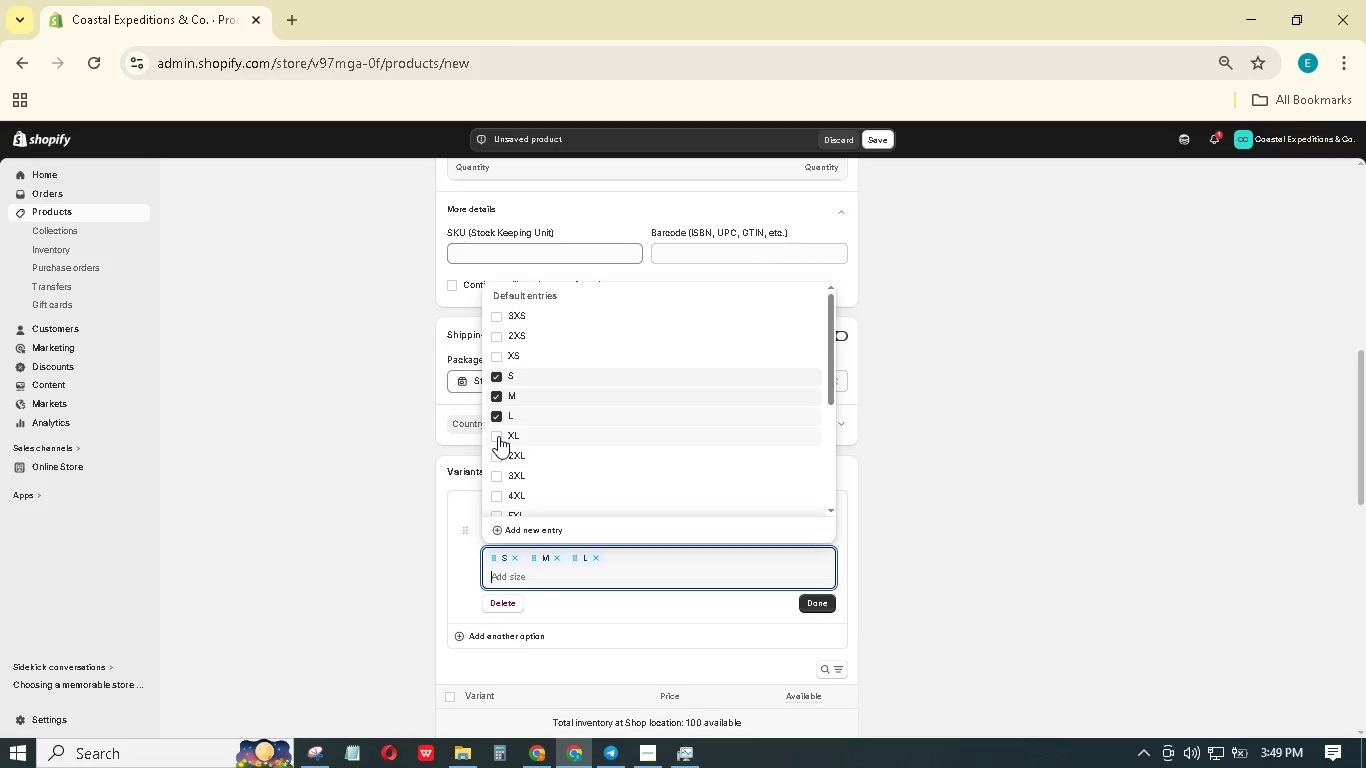 
left_click([498, 436])
 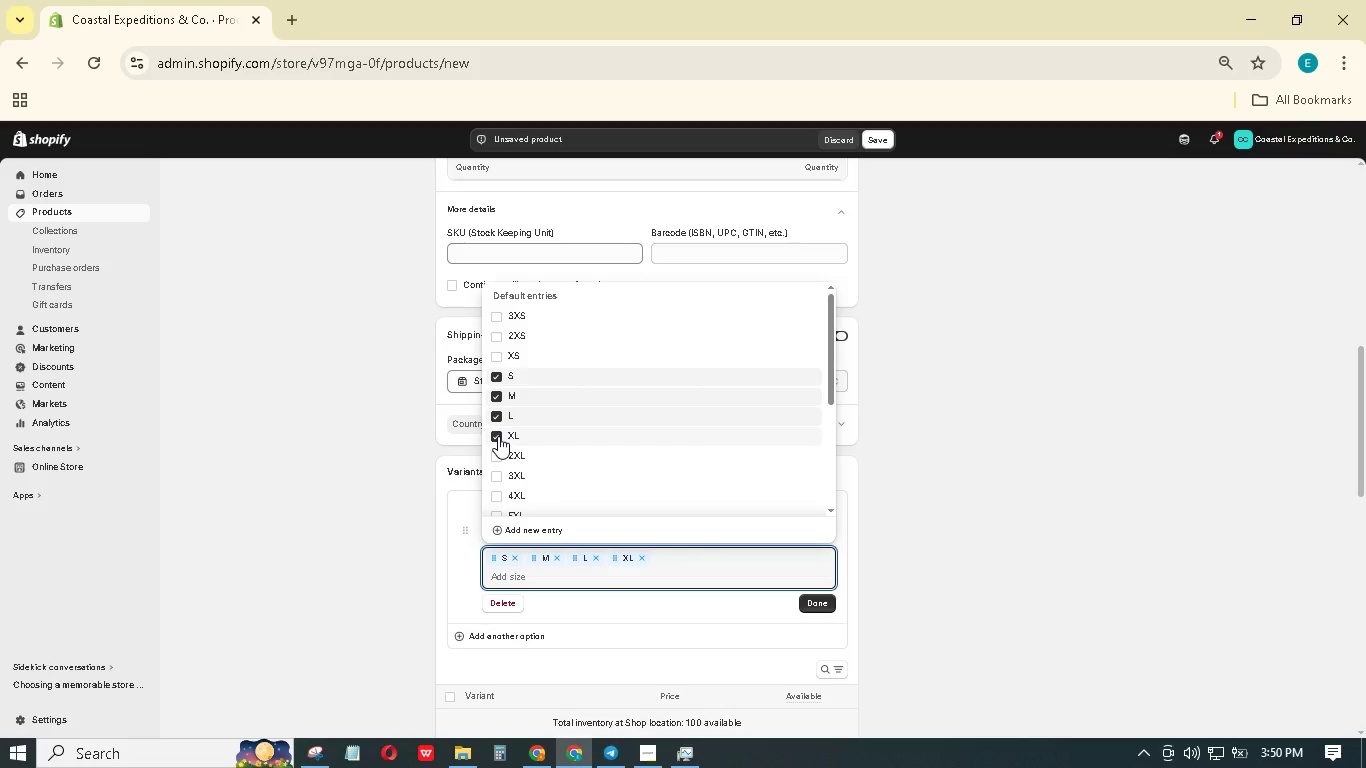 
wait(21.16)
 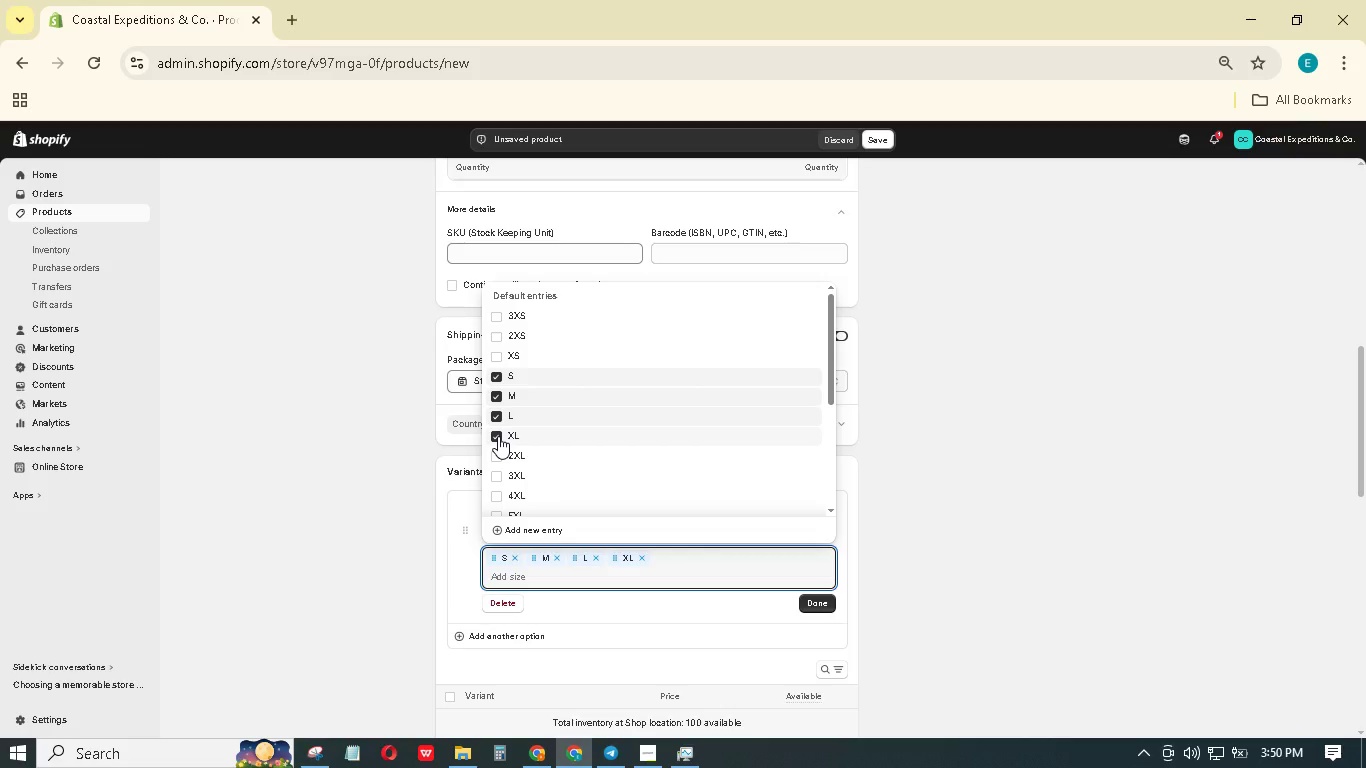 
left_click([1013, 540])
 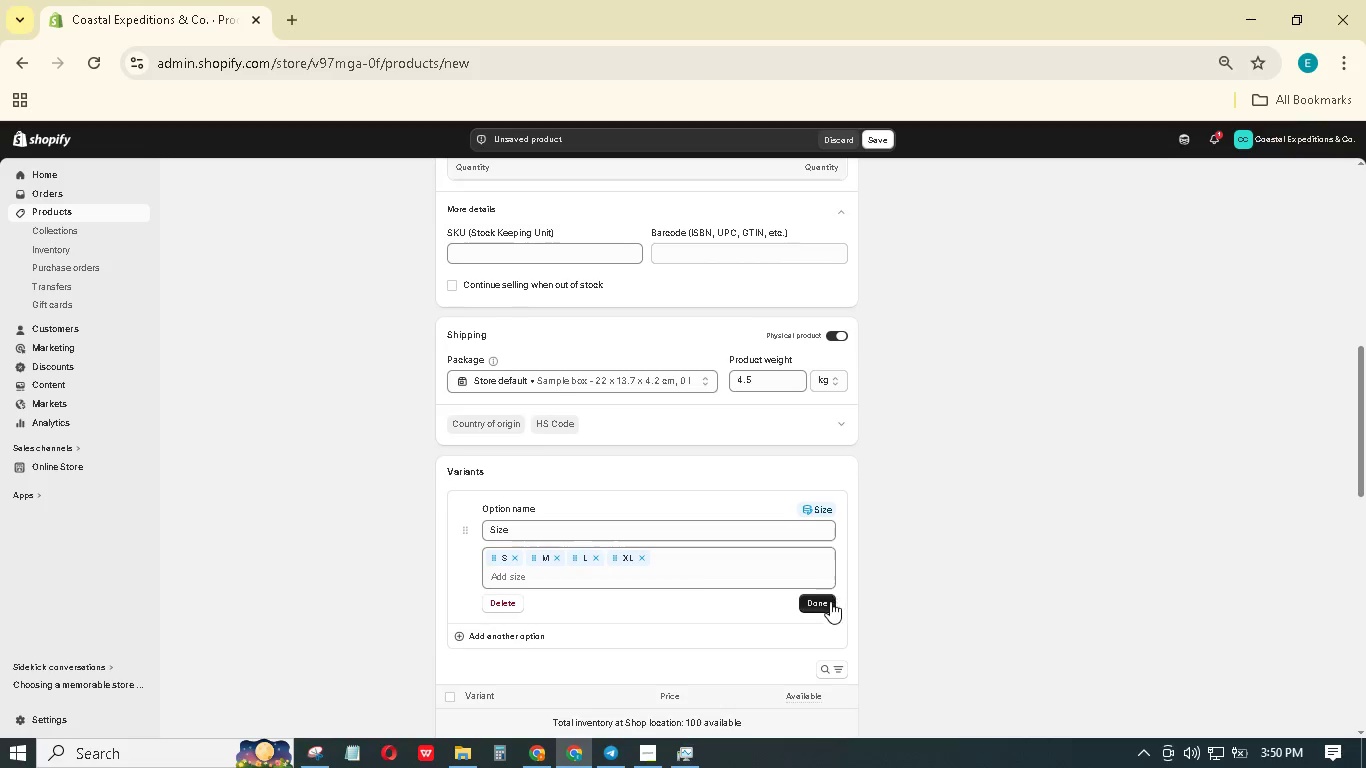 
left_click([826, 607])
 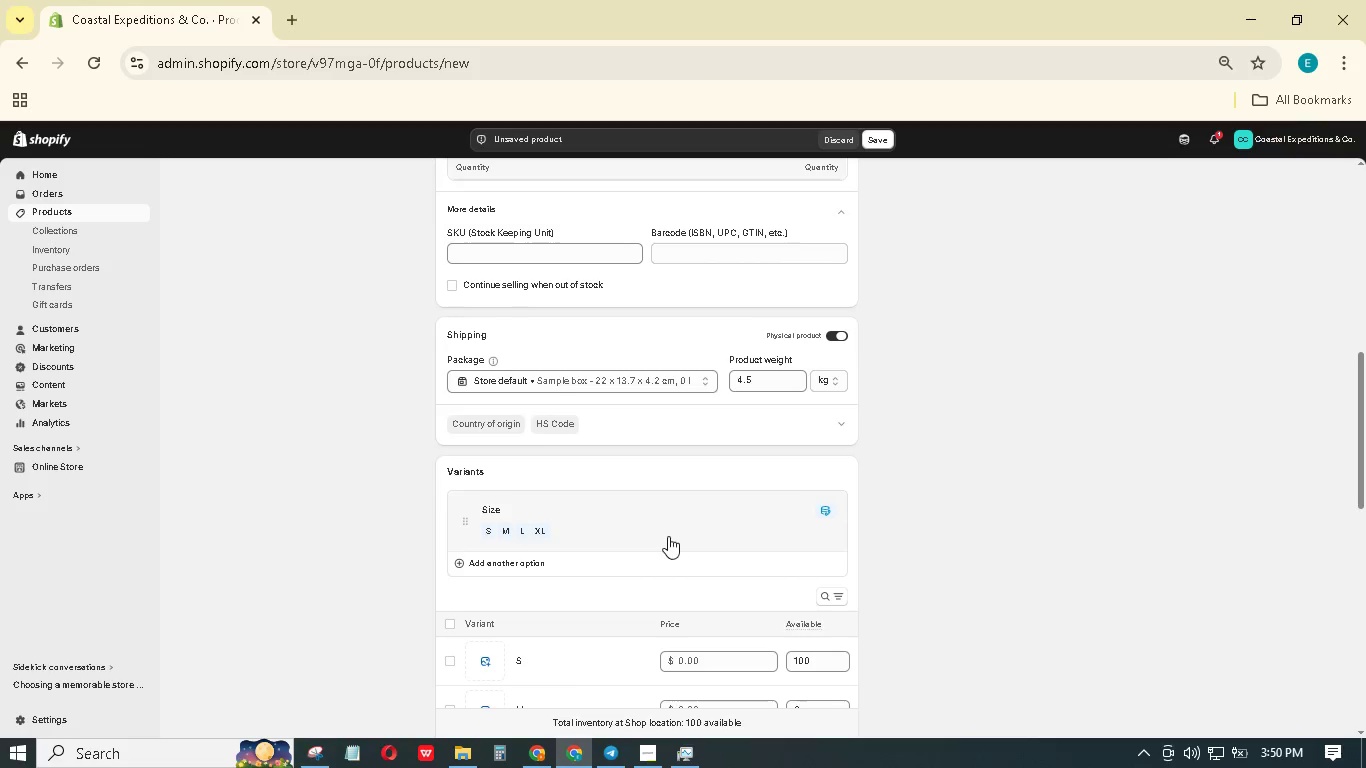 
left_click([682, 558])
 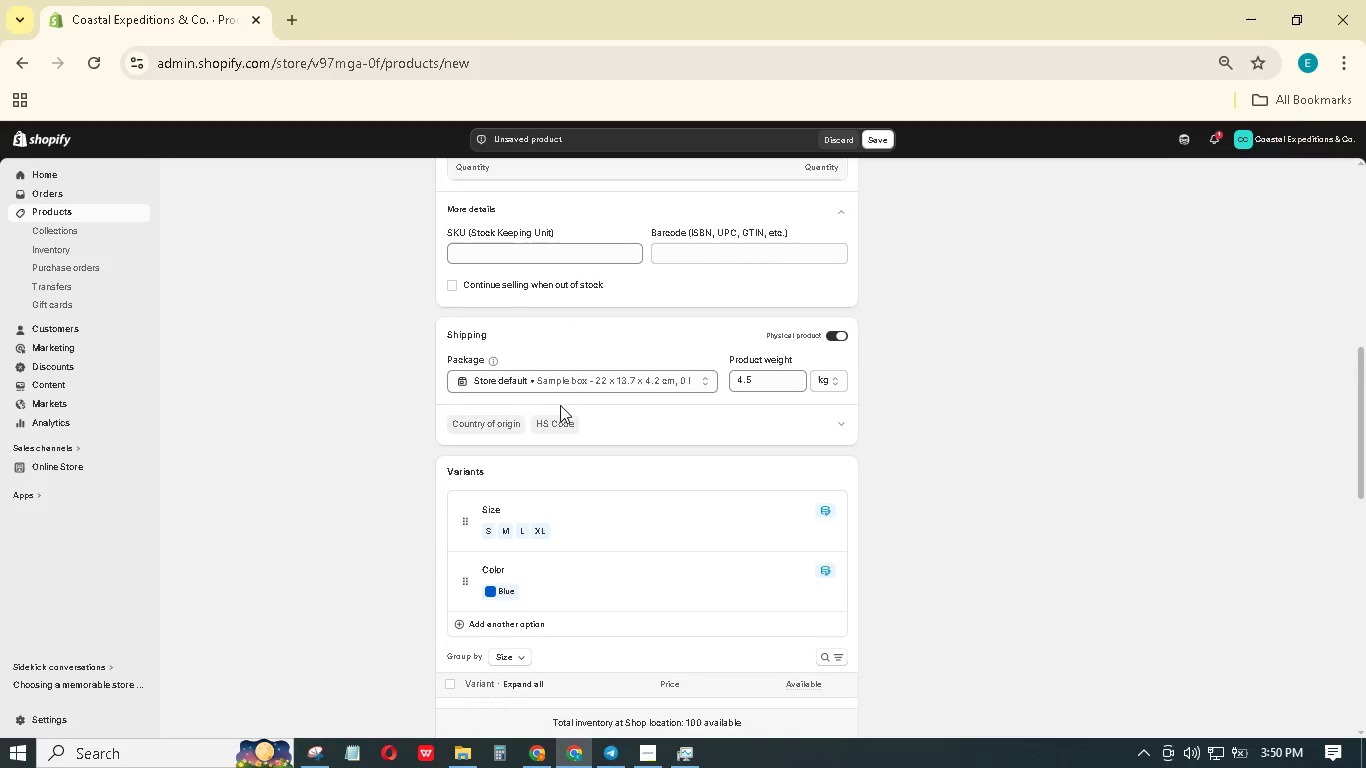 
wait(5.04)
 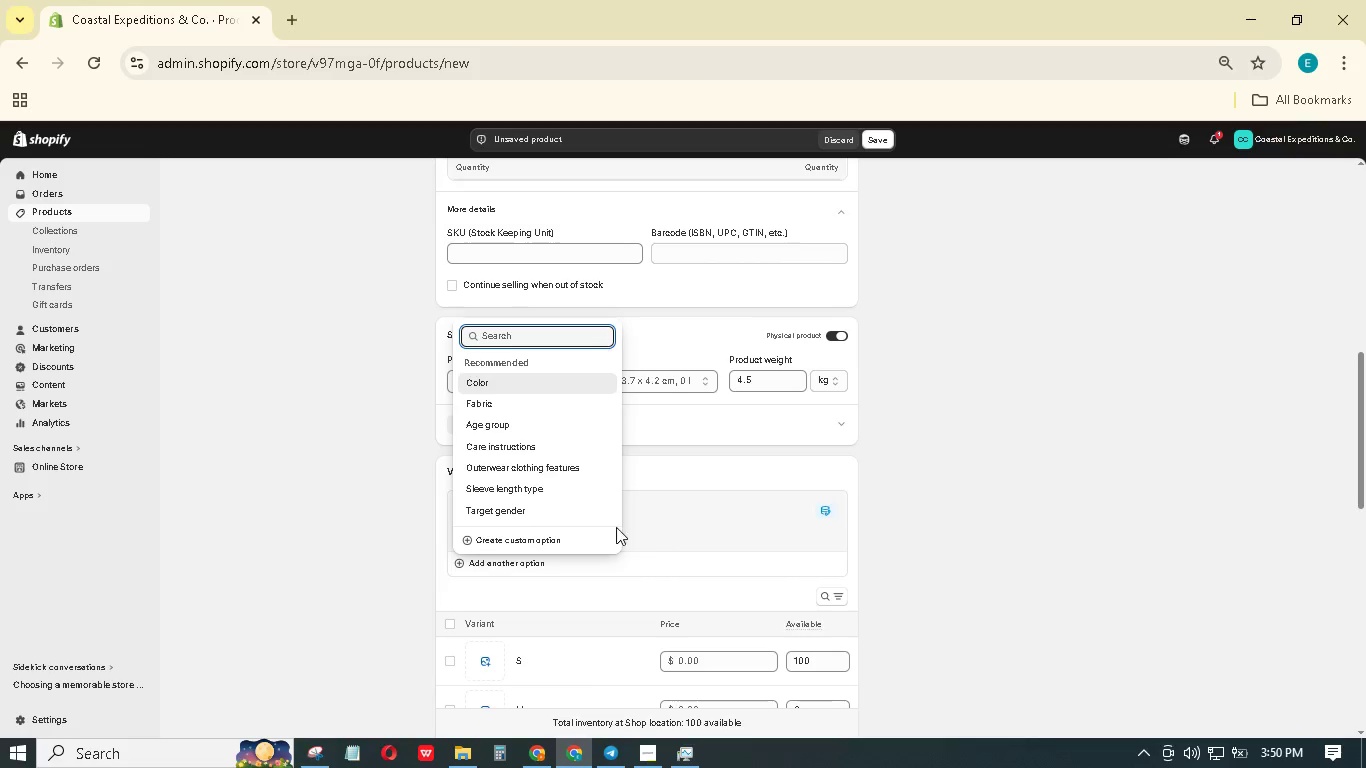 
mouse_move([620, 607])
 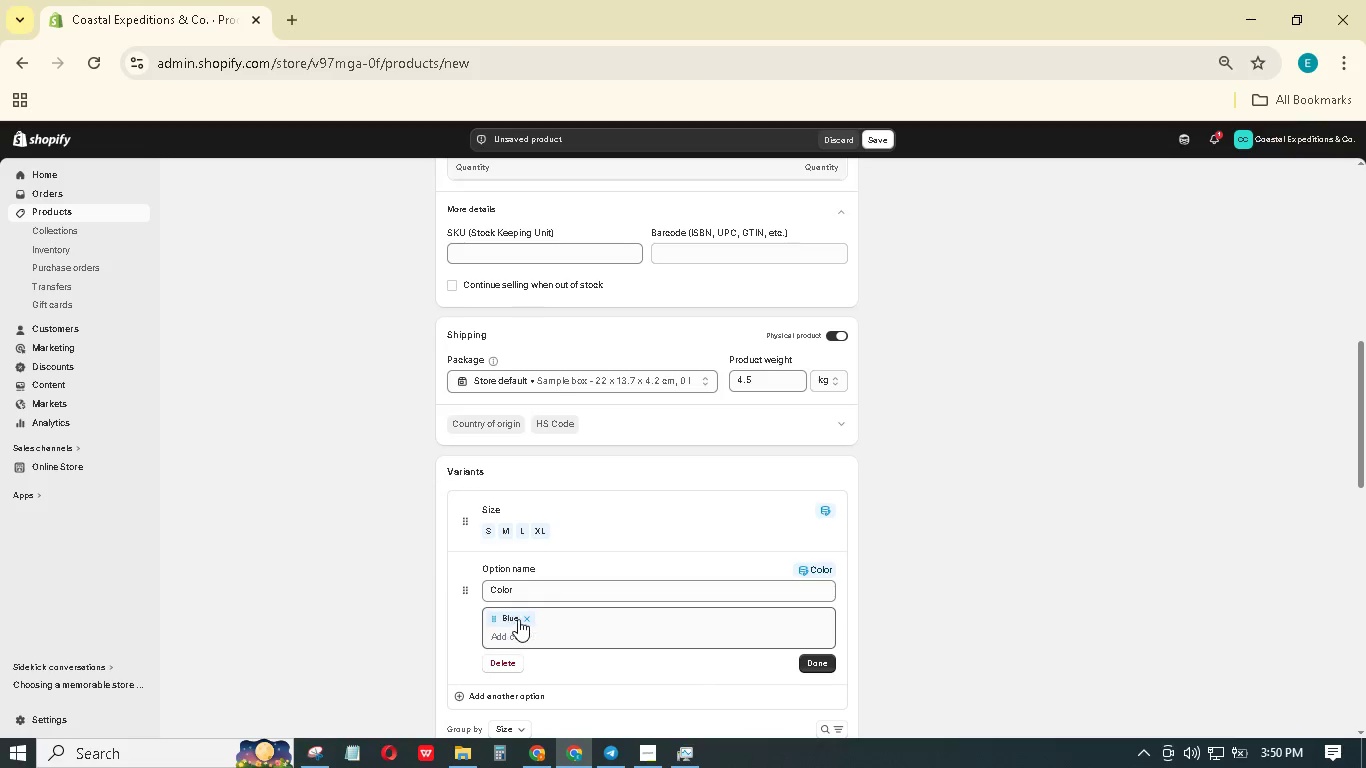 
left_click([523, 619])
 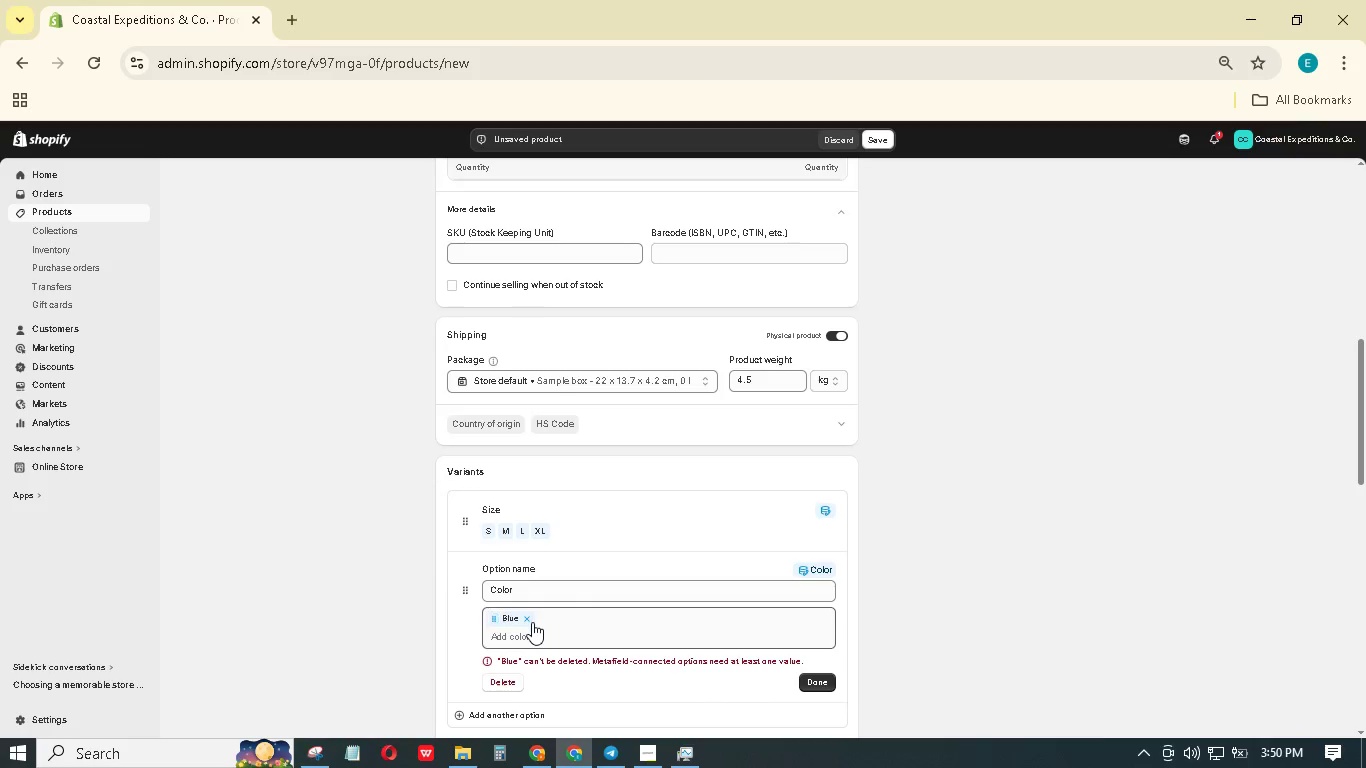 
left_click([530, 618])
 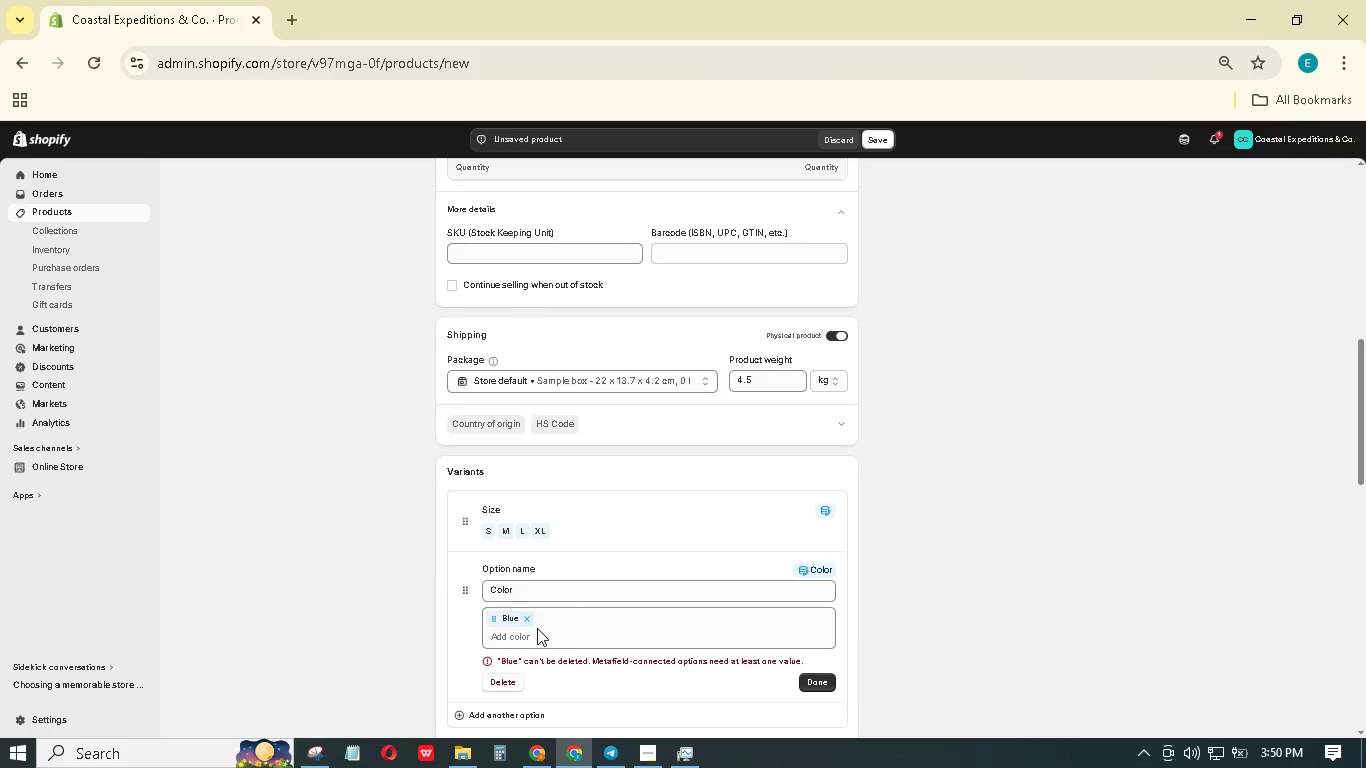 
left_click([539, 641])
 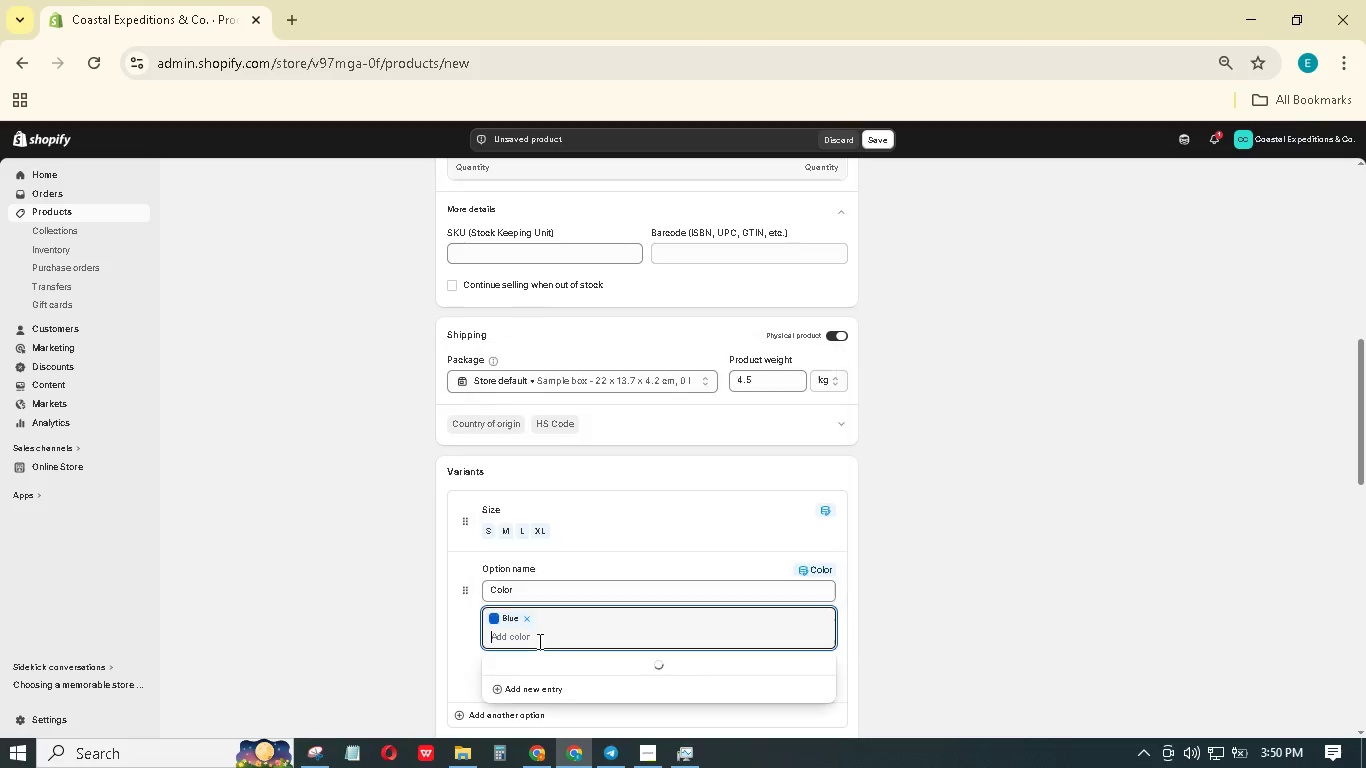 
type(Gr)
 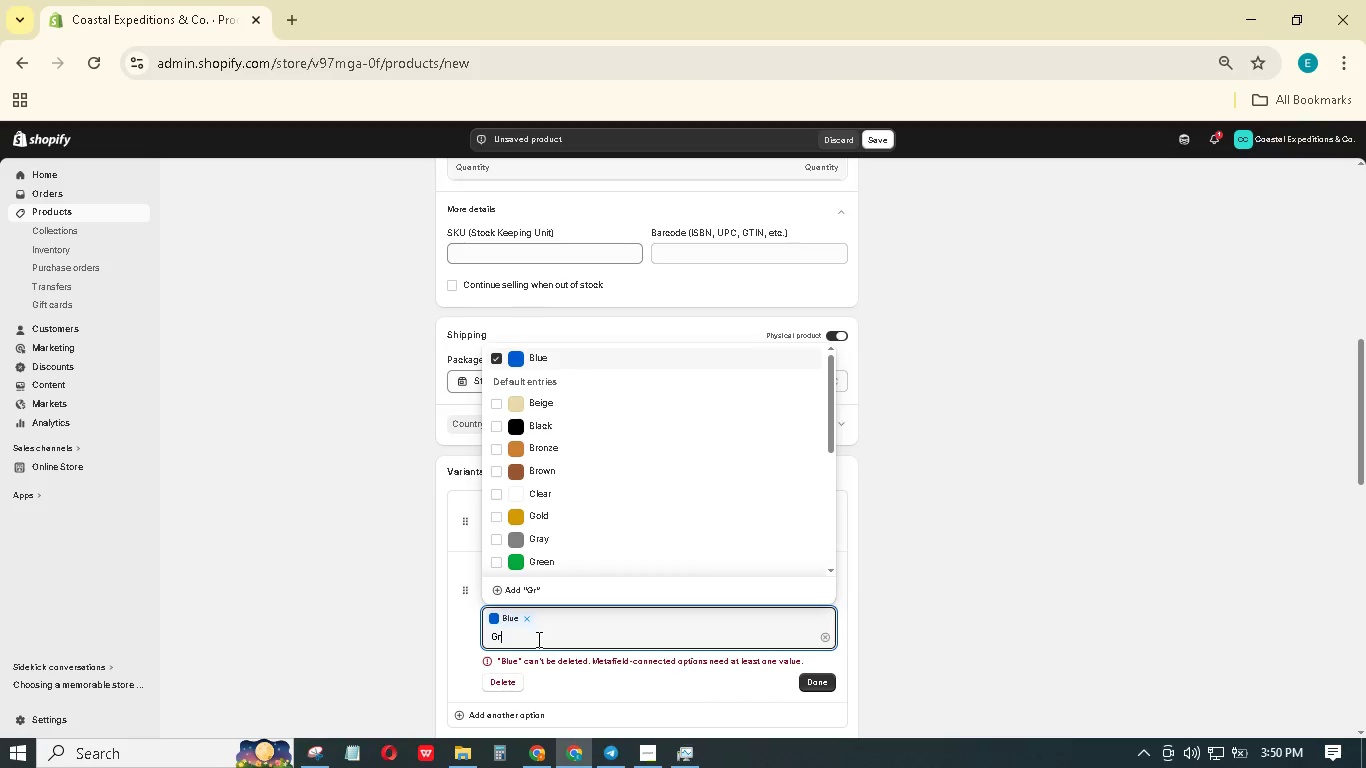 
hold_key(key=E, duration=0.31)
 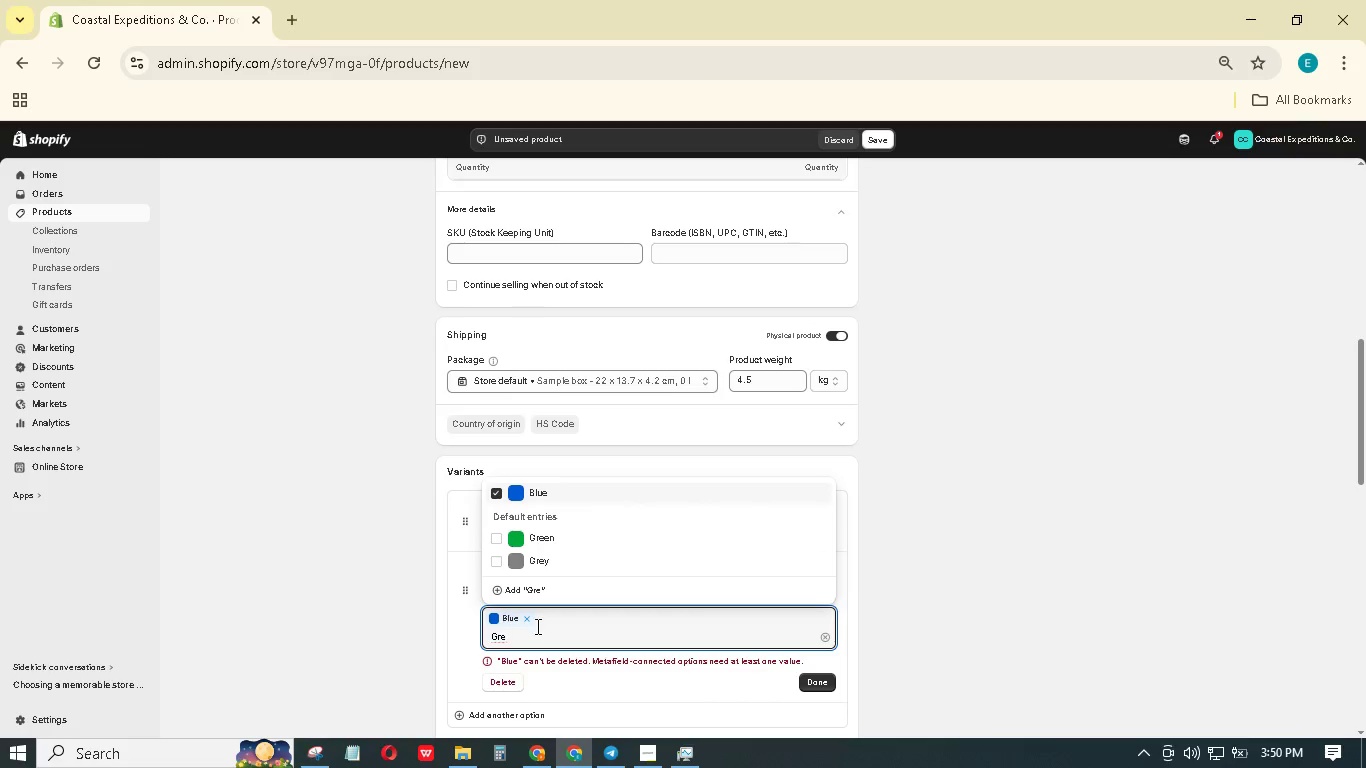 
left_click([502, 556])
 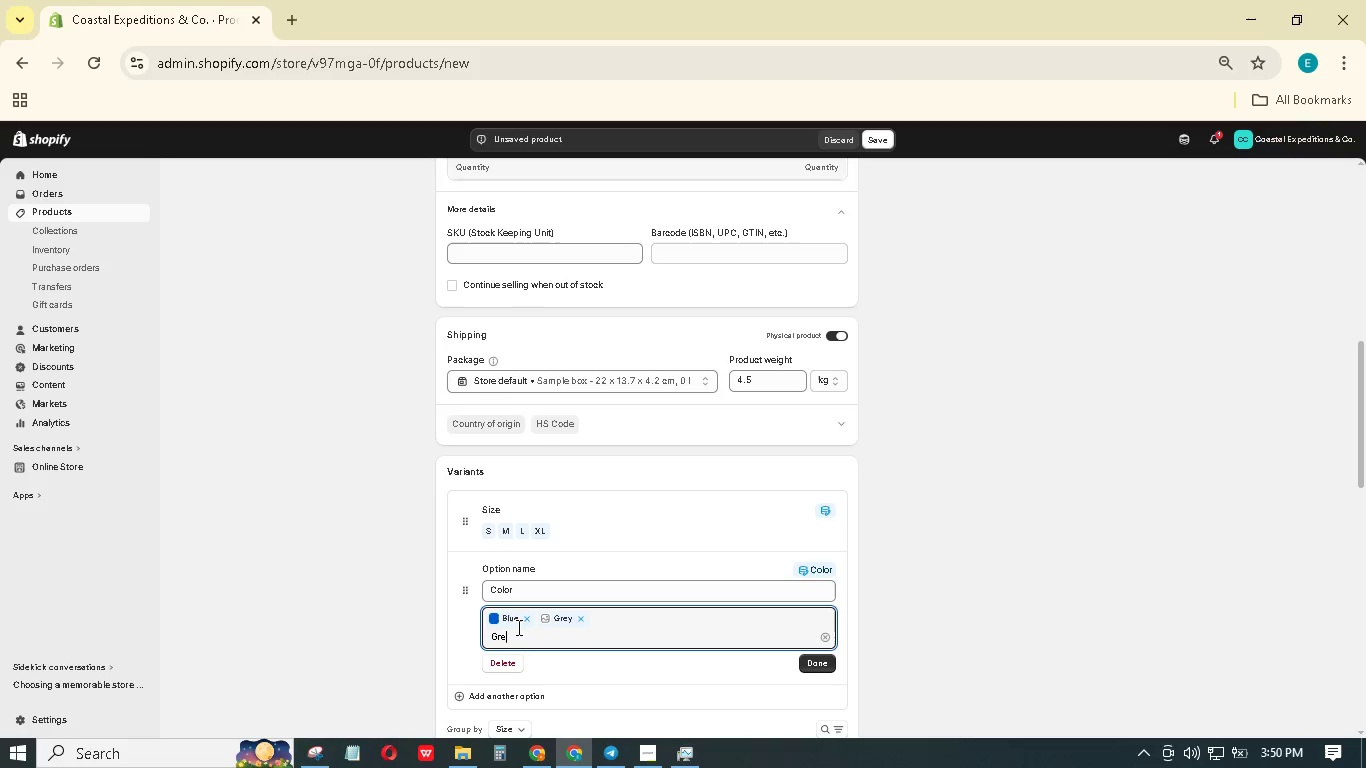 
mouse_move([528, 628])
 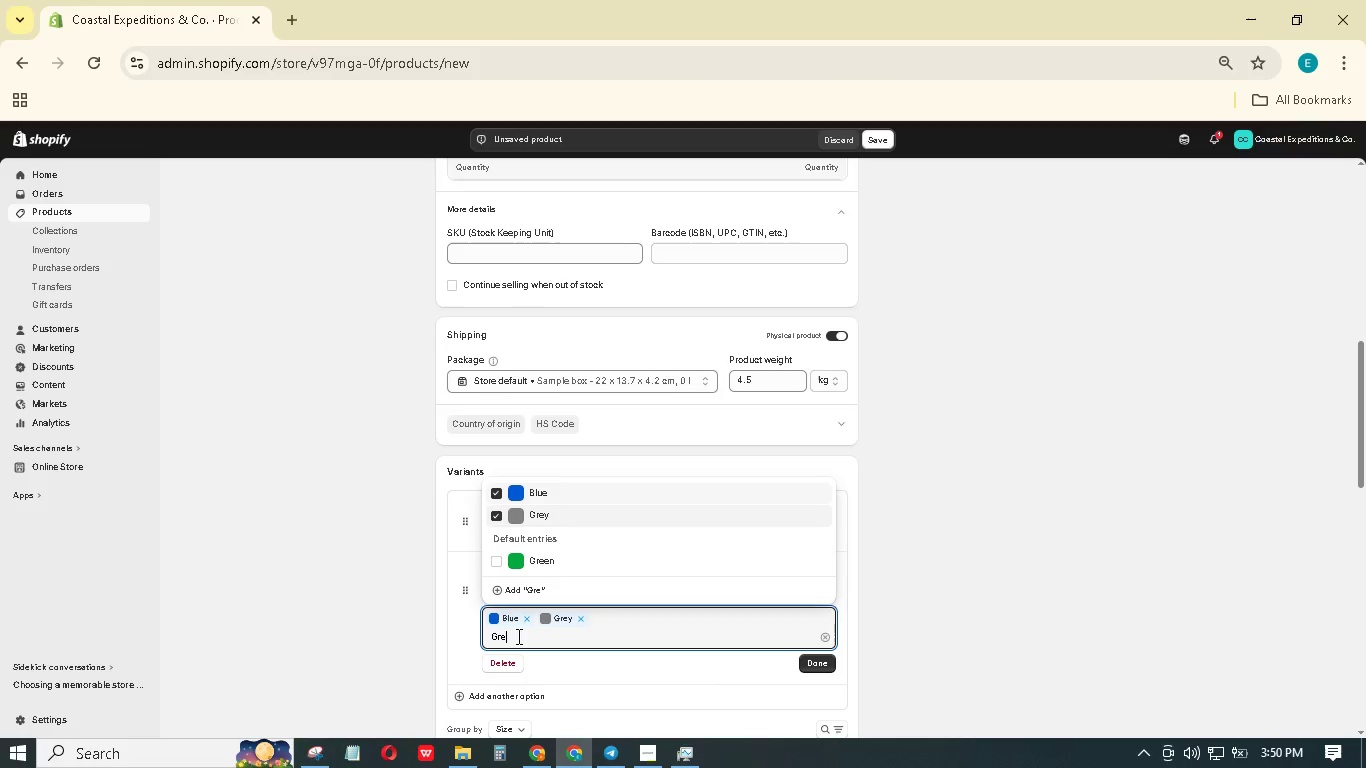 
key(Backspace)
 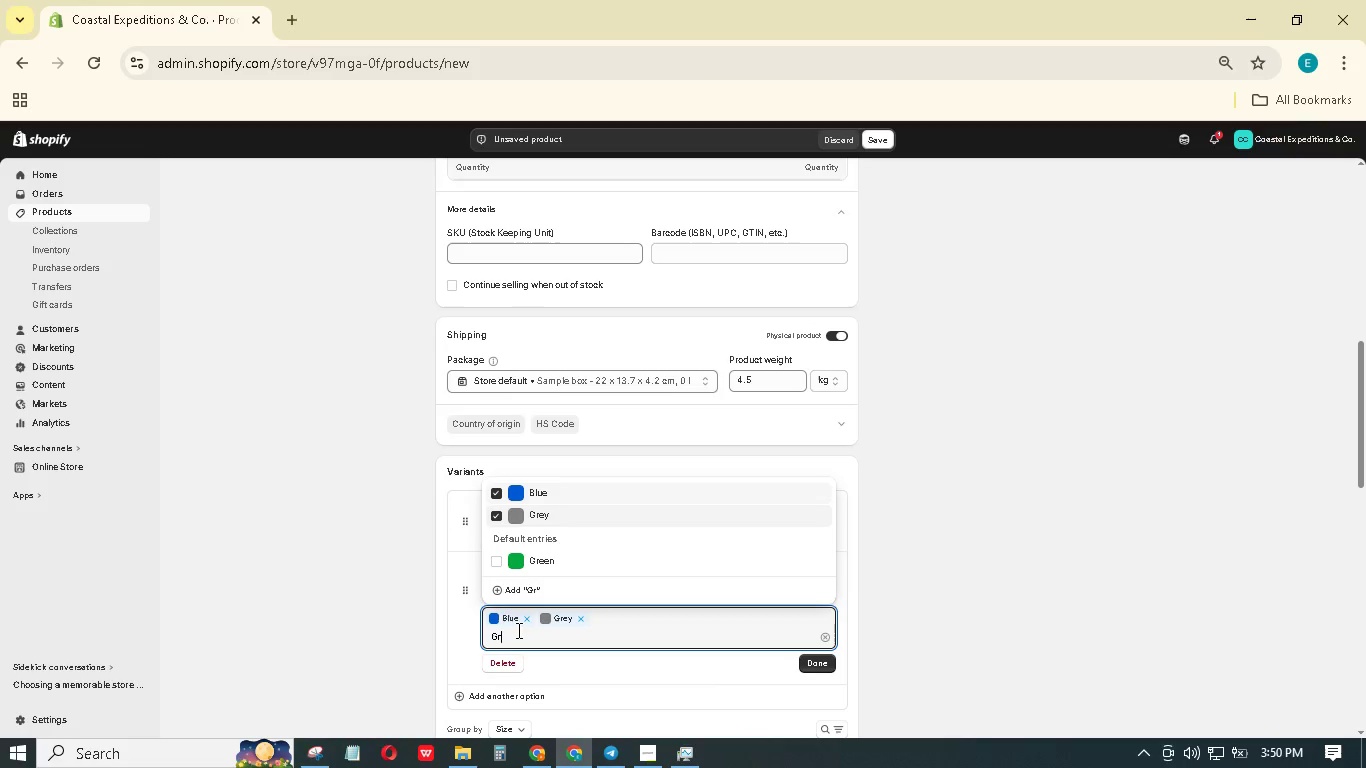 
key(Backspace)
 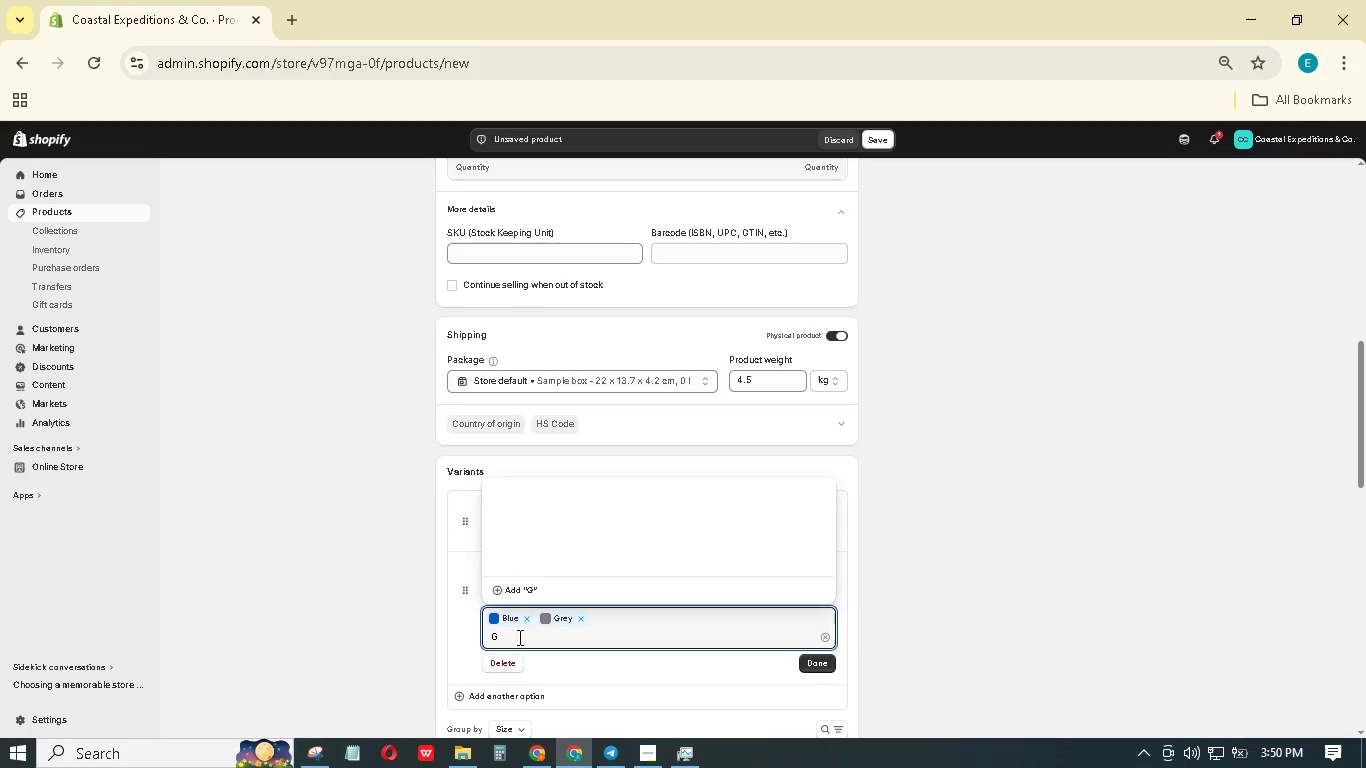 
key(Backspace)
 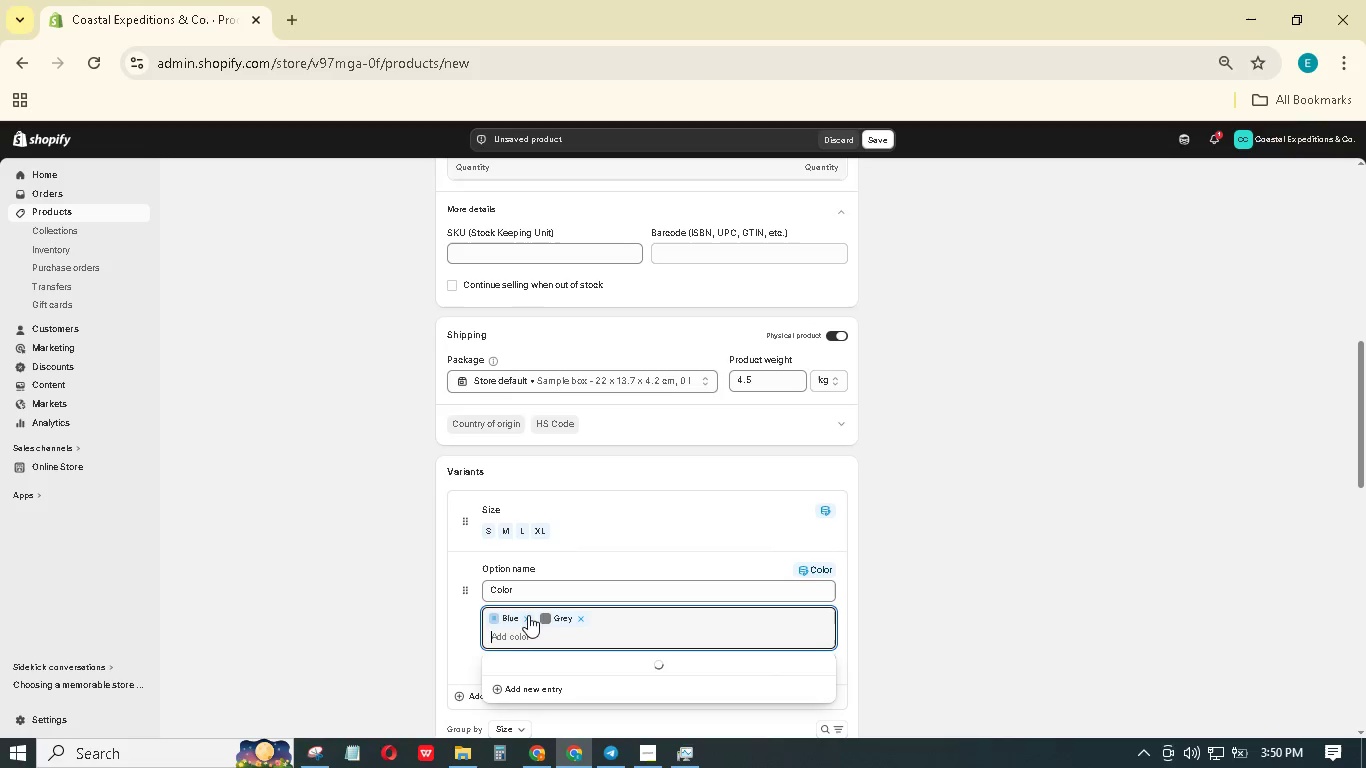 
left_click([529, 610])
 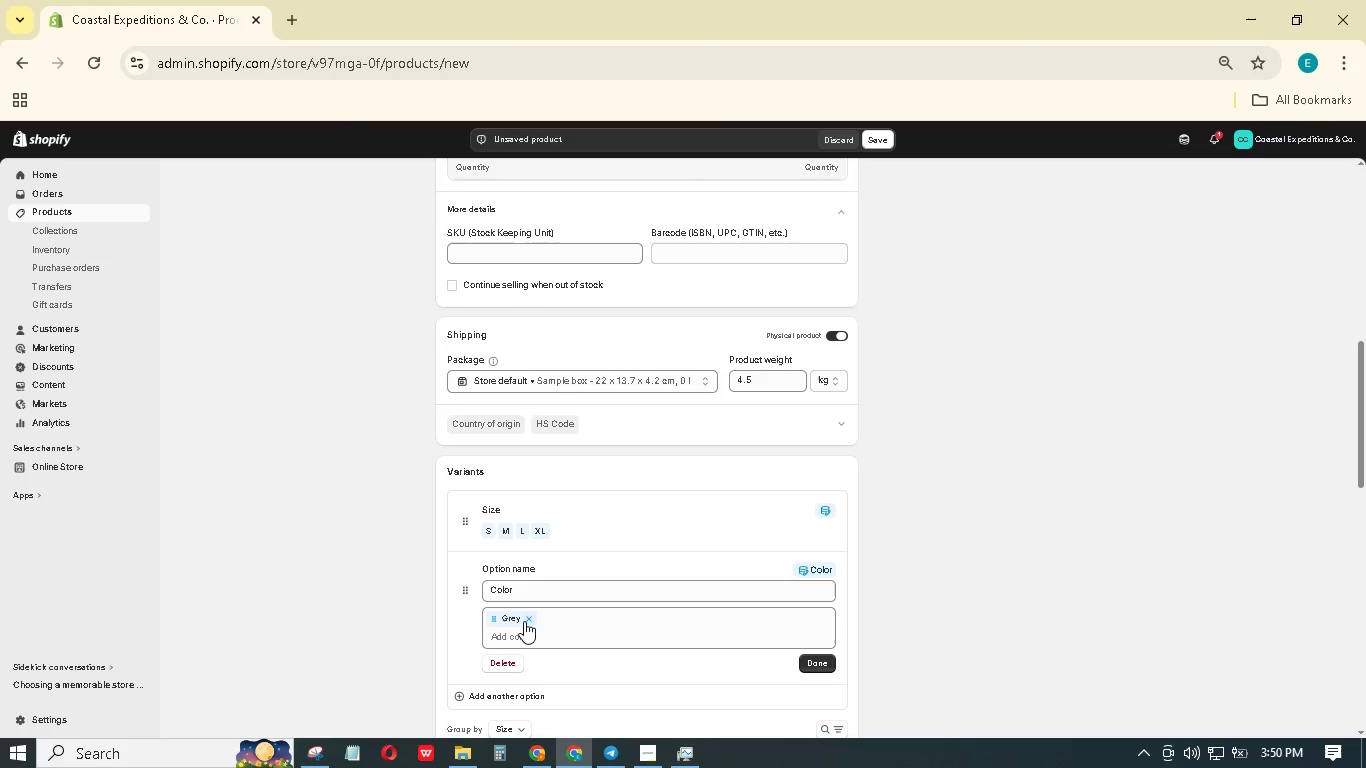 
left_click([556, 639])
 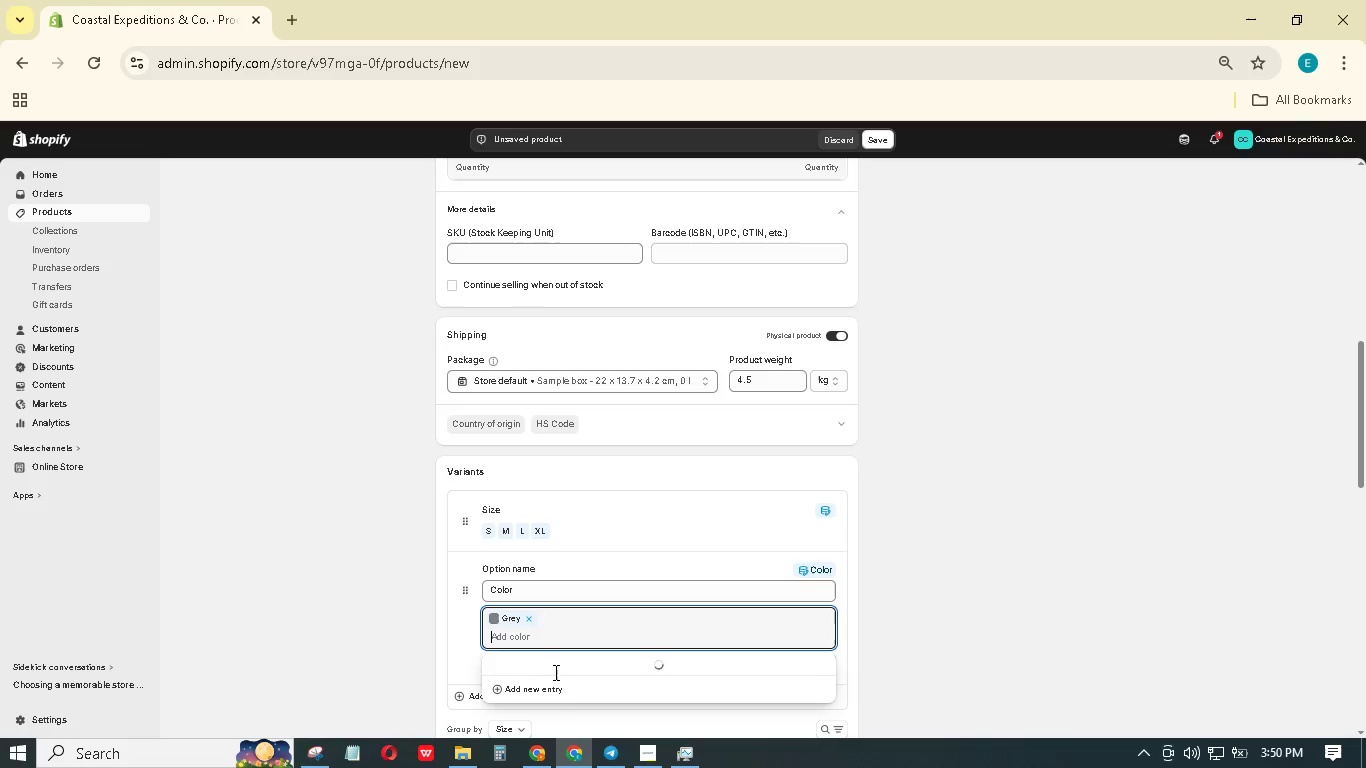 
hold_key(key=ShiftLeft, duration=1.5)
 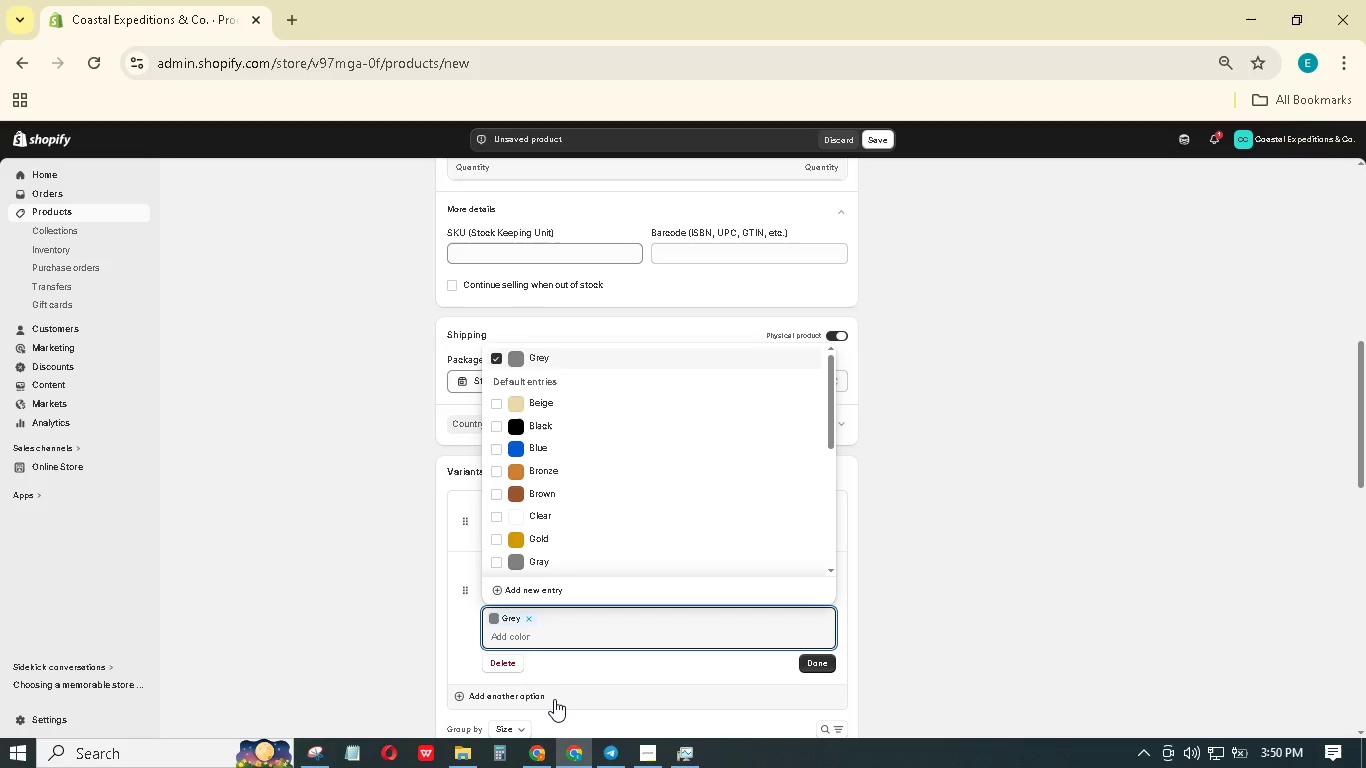 
hold_key(key=ShiftLeft, duration=0.33)
 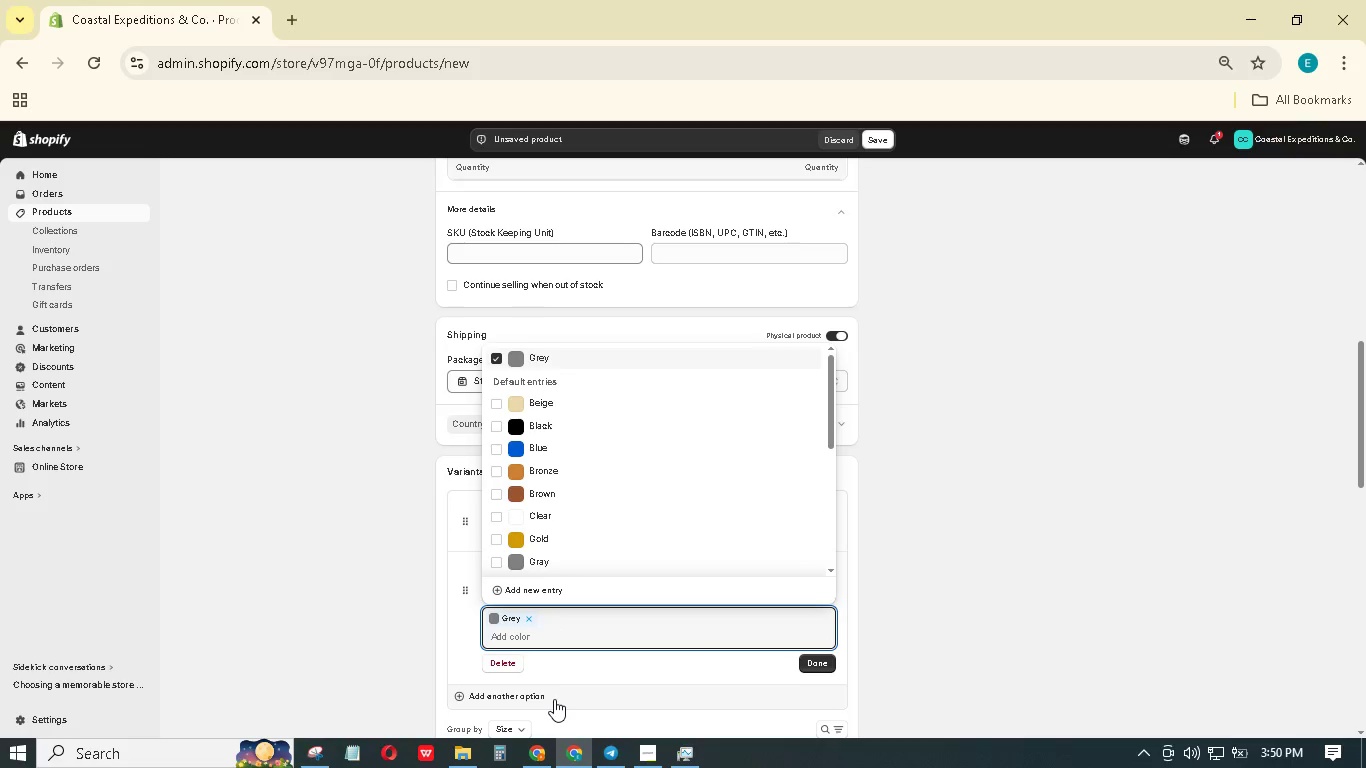 
wait(5.42)
 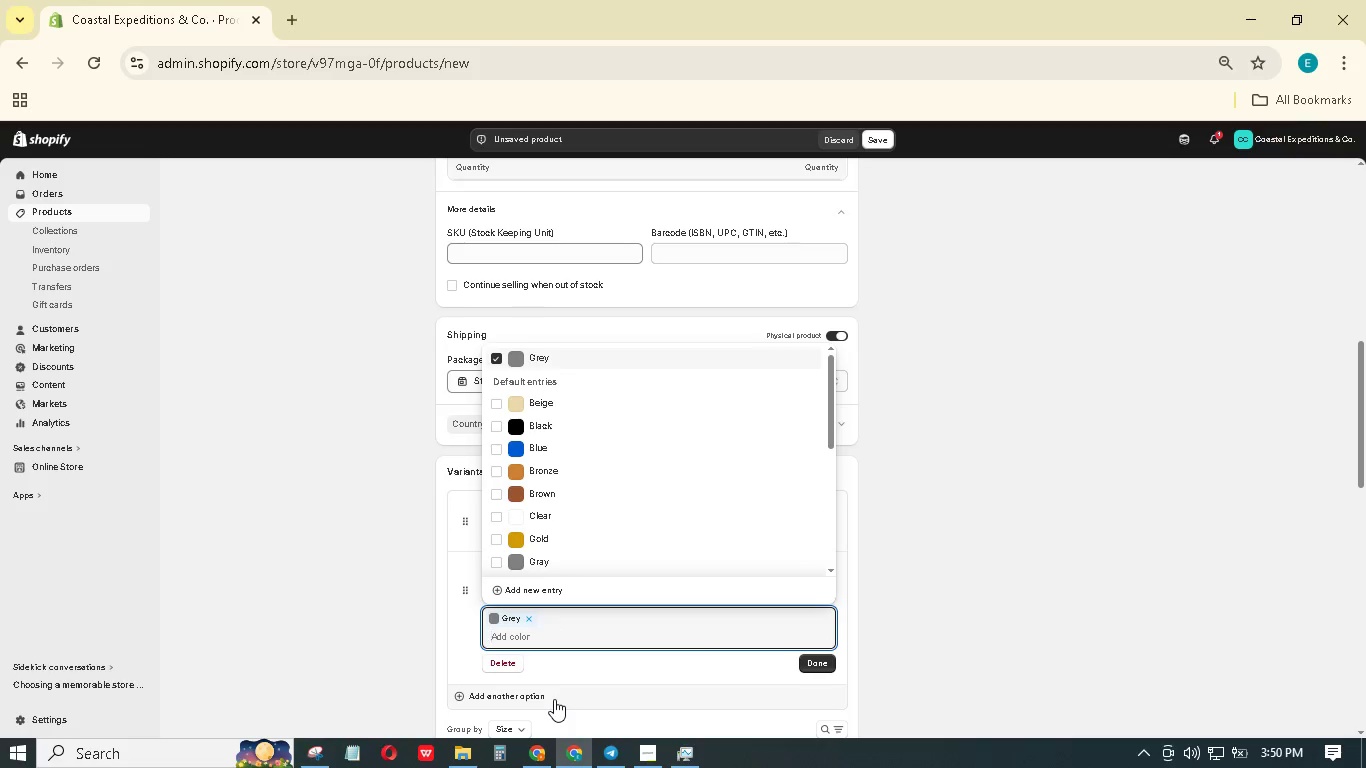 
type(slate)
key(Backspace)
key(Backspace)
key(Backspace)
key(Backspace)
key(Backspace)
type(Moss Green)
key(Backspace)
key(Backspace)
key(Backspace)
key(Backspace)
key(Backspace)
key(Backspace)
key(Backspace)
key(Backspace)
key(Backspace)
key(Backspace)
type(GREen)
 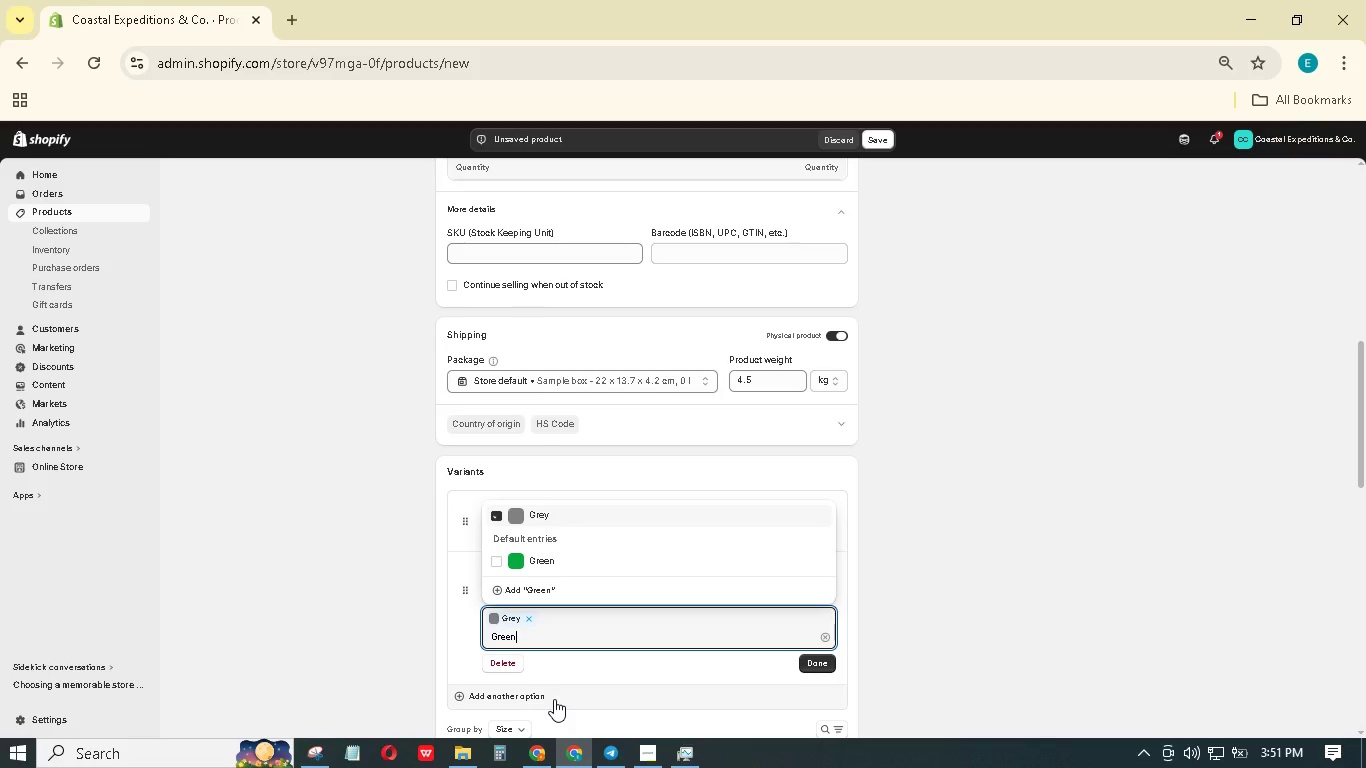 
left_click([574, 554])
 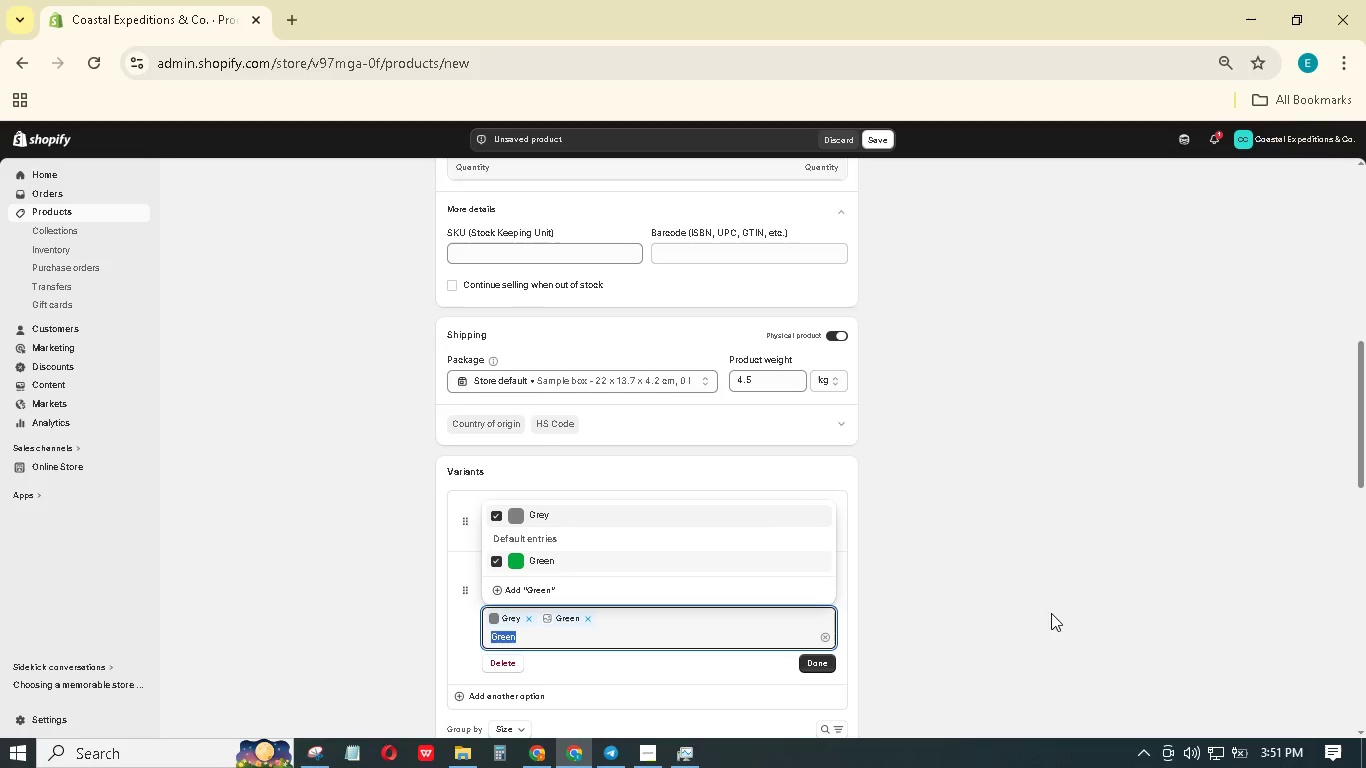 
left_click([960, 556])
 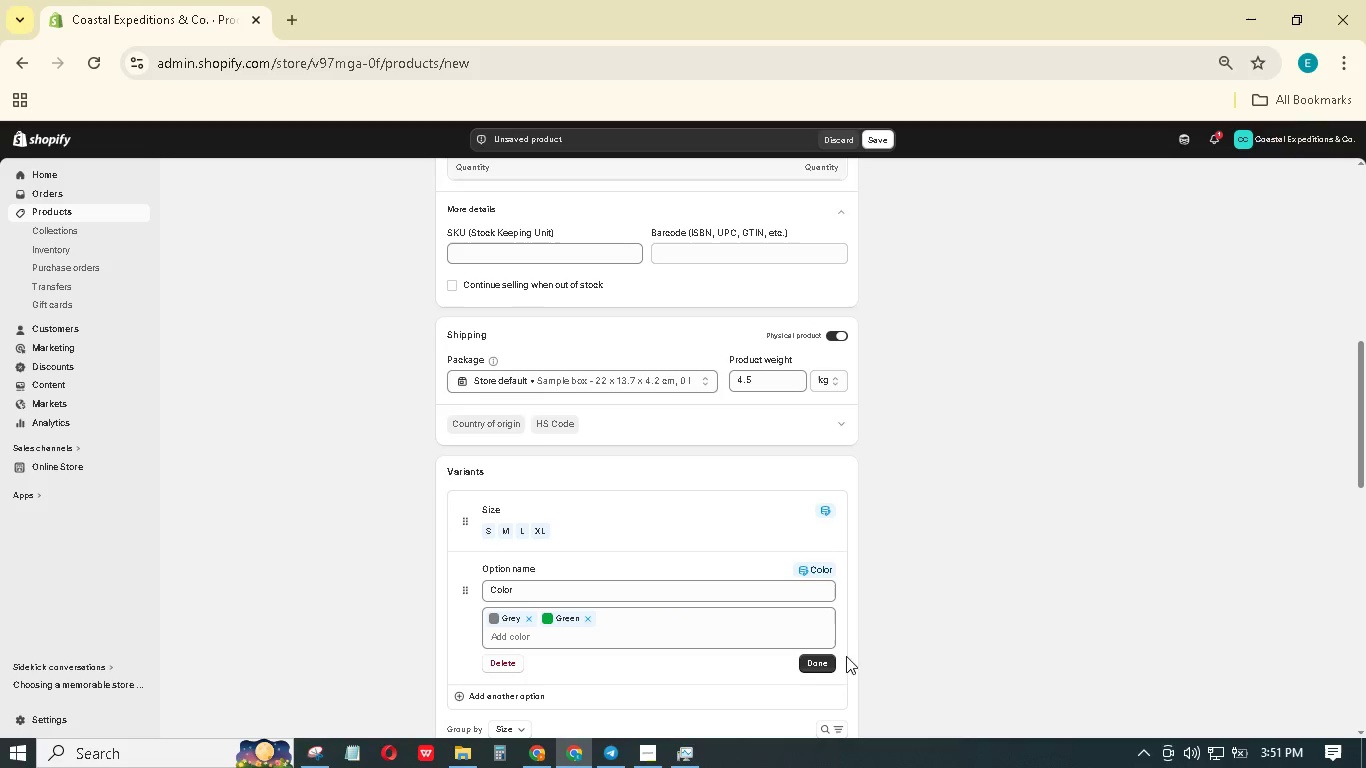 
left_click([822, 669])
 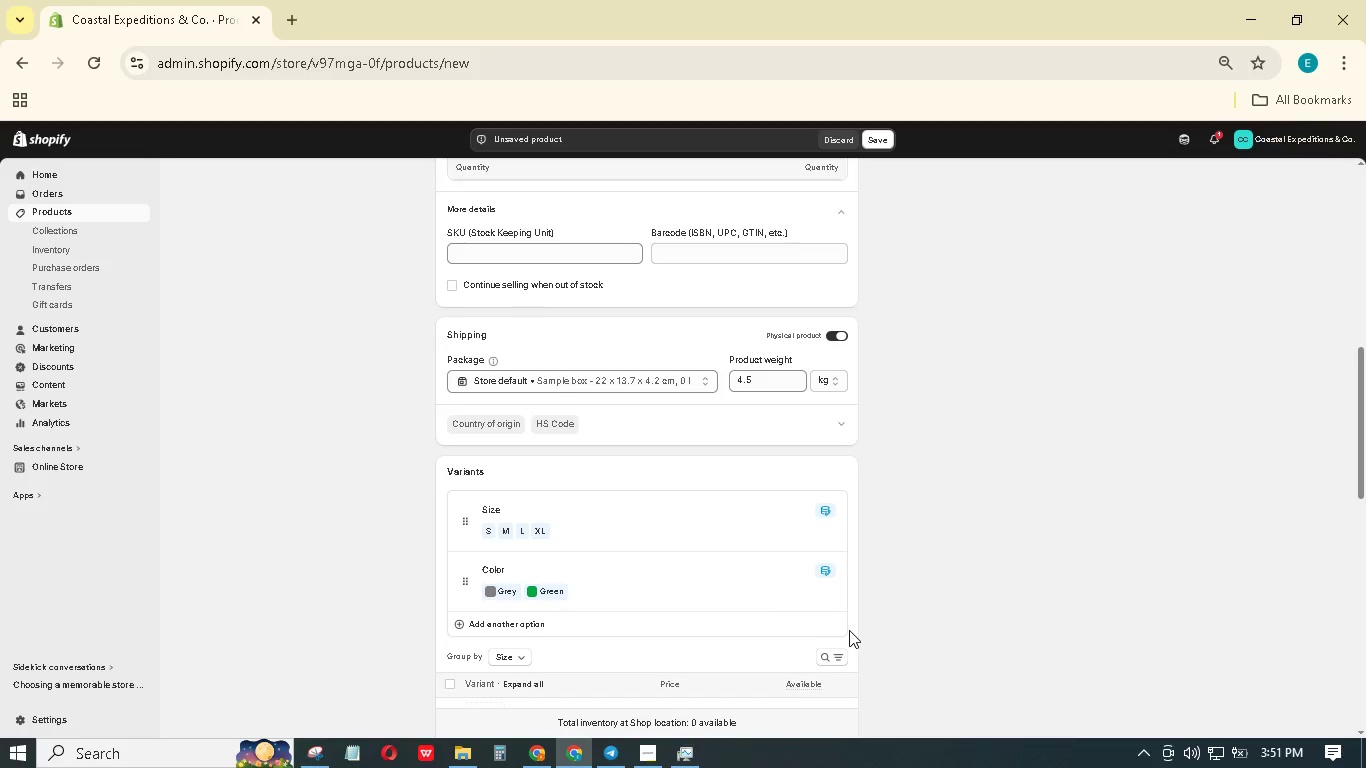 
scroll: coordinate [723, 583], scroll_direction: down, amount: 4.0
 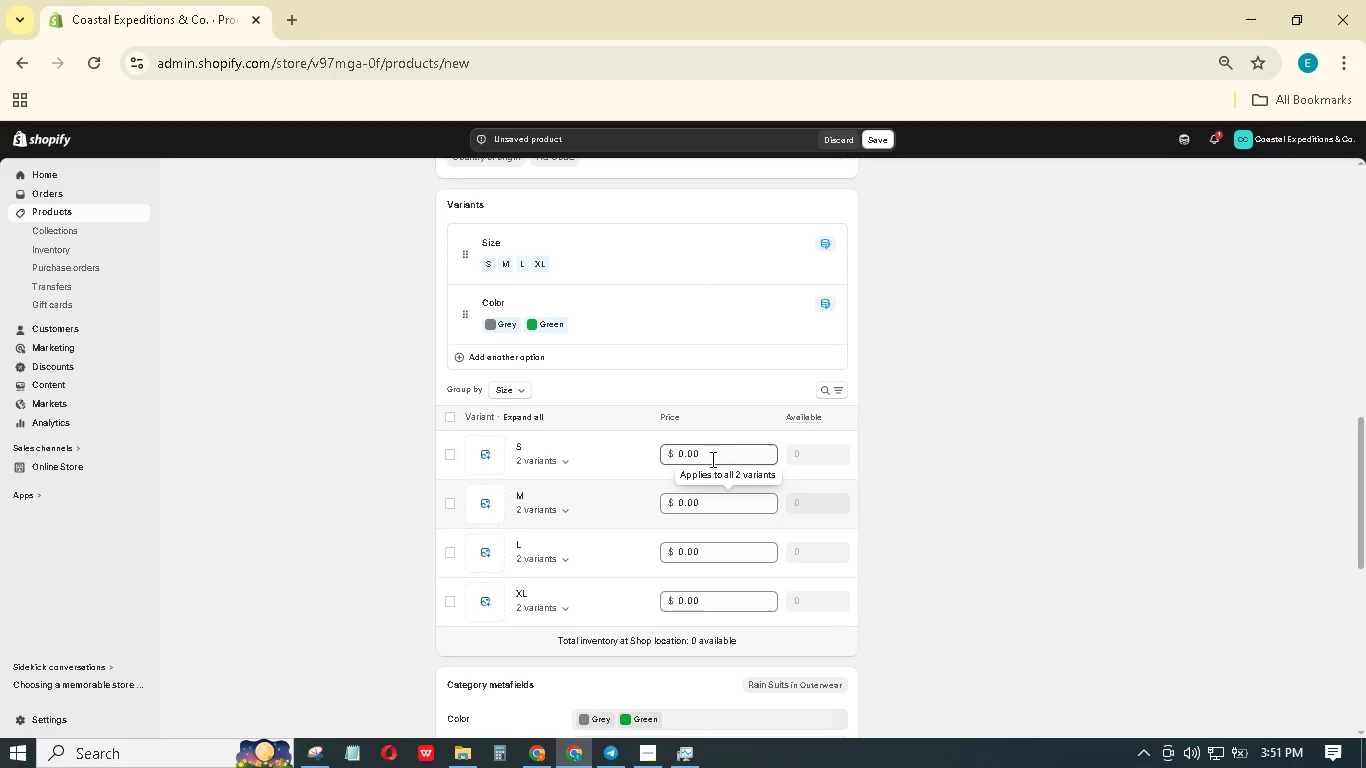 
left_click_drag(start_coordinate=[709, 455], to_coordinate=[673, 450])
 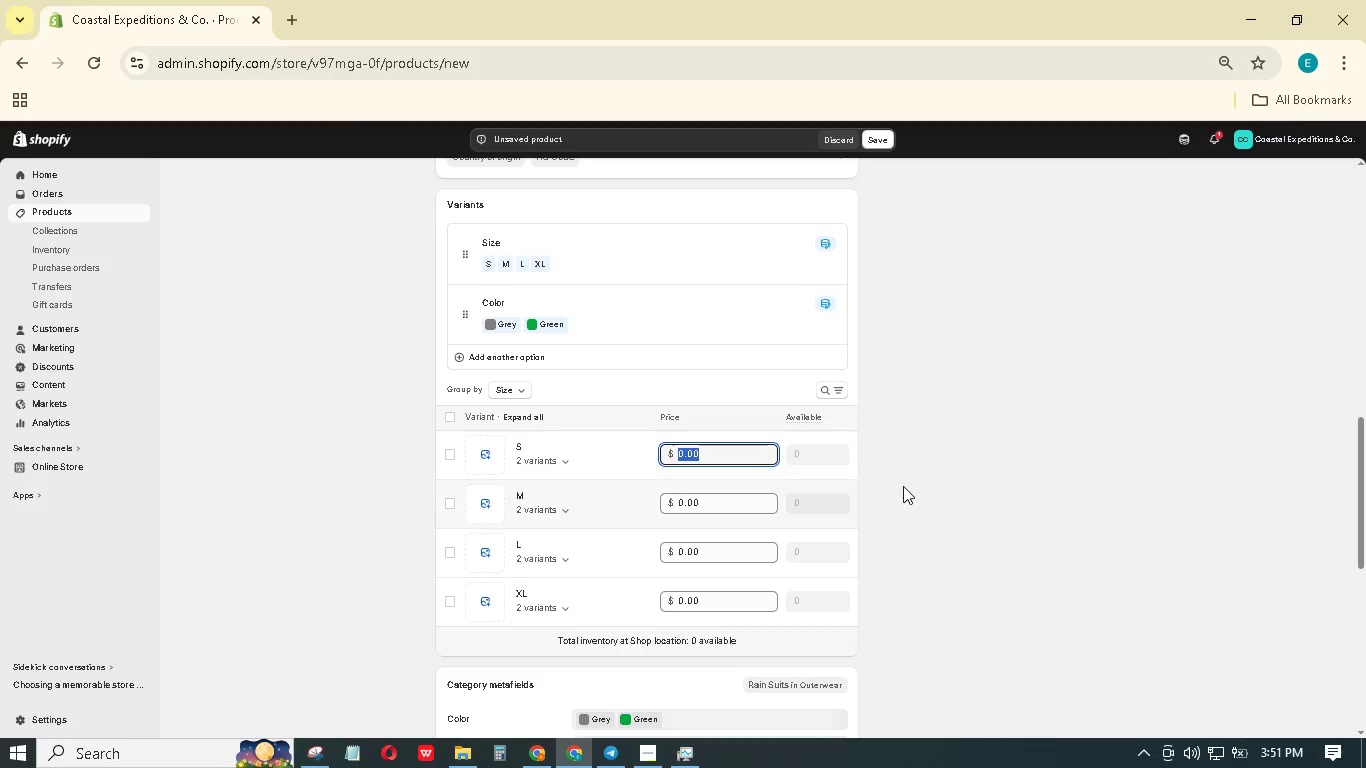 
left_click([922, 463])
 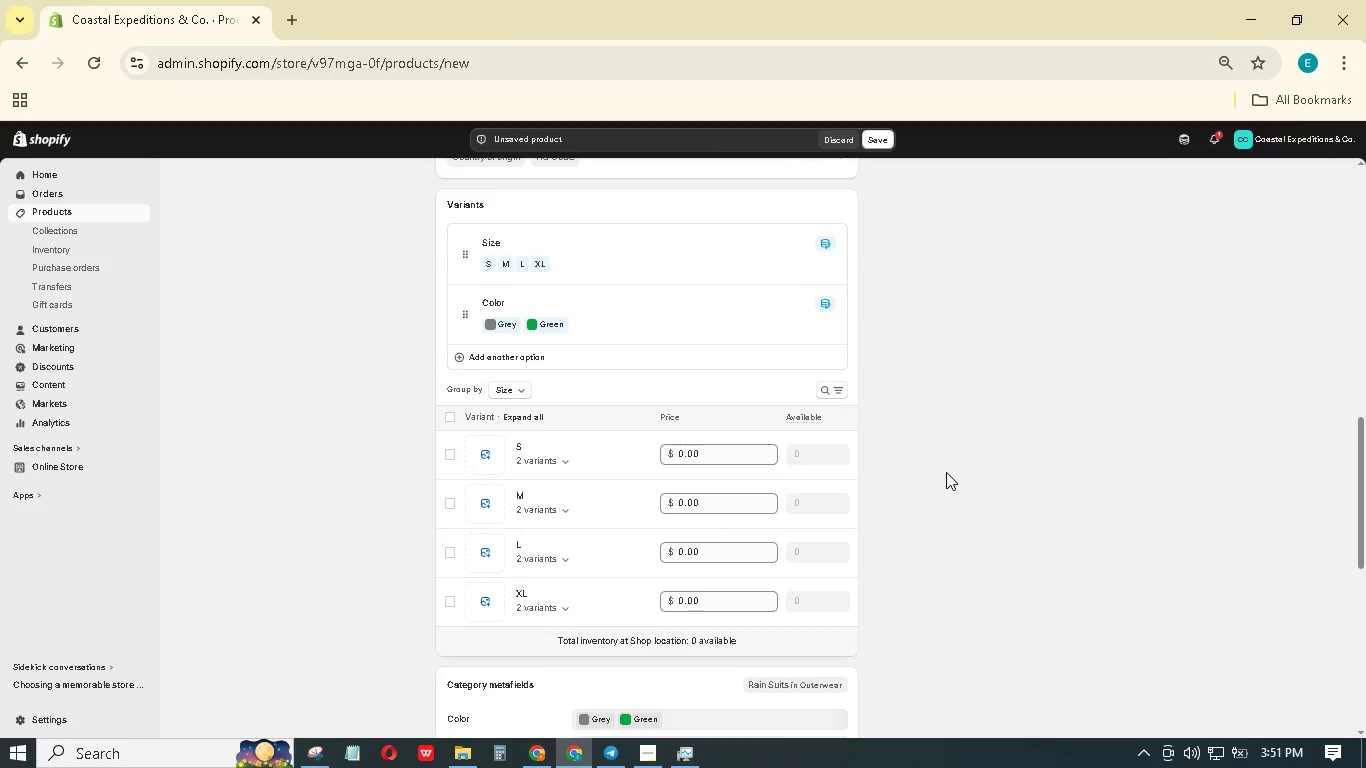 
scroll: coordinate [800, 343], scroll_direction: up, amount: 18.0
 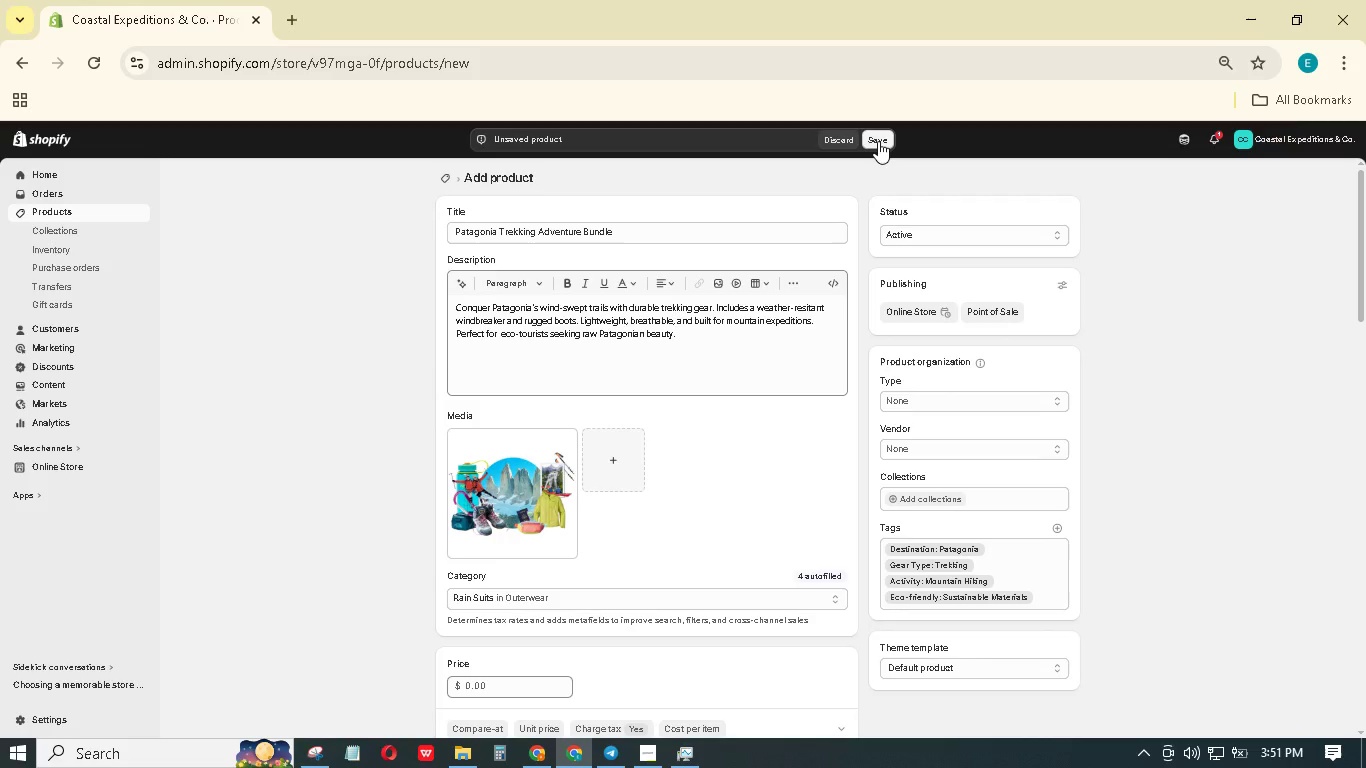 
left_click([878, 141])
 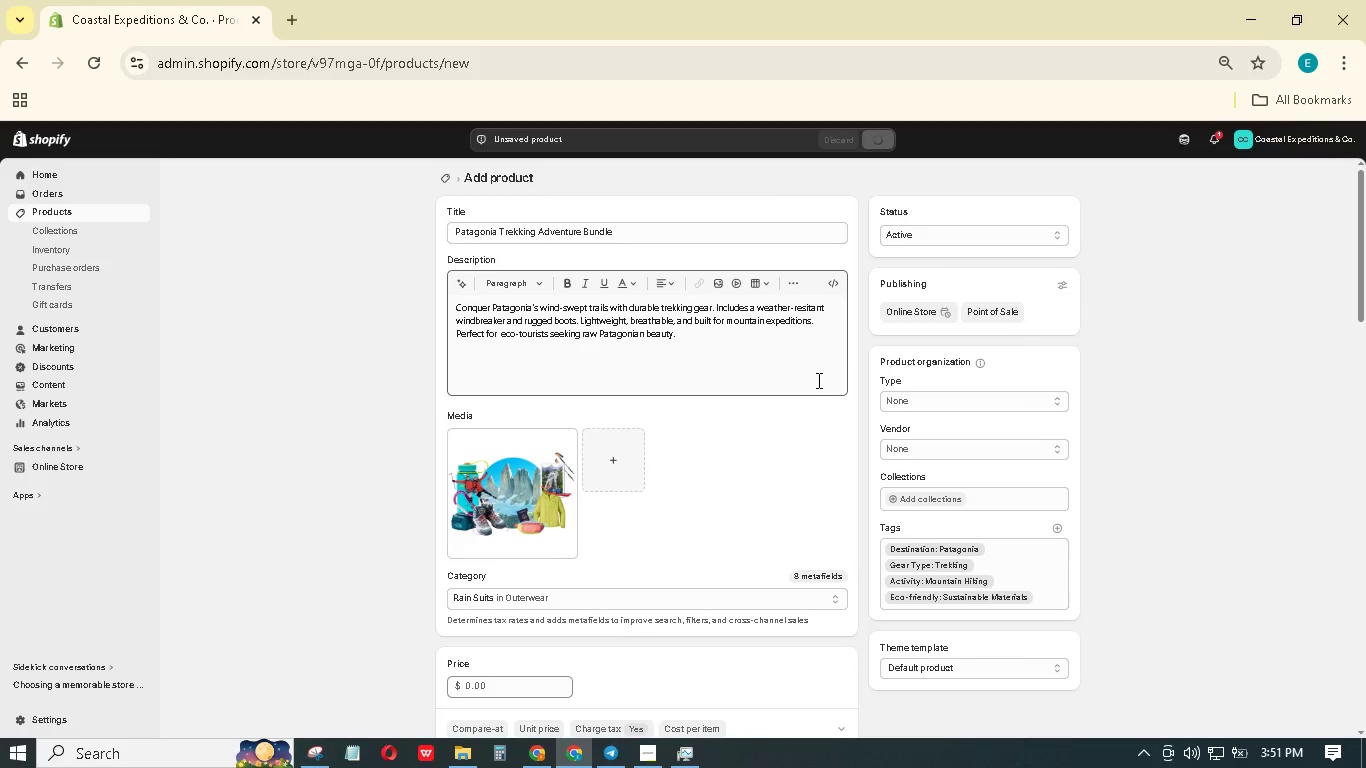 
wait(8.77)
 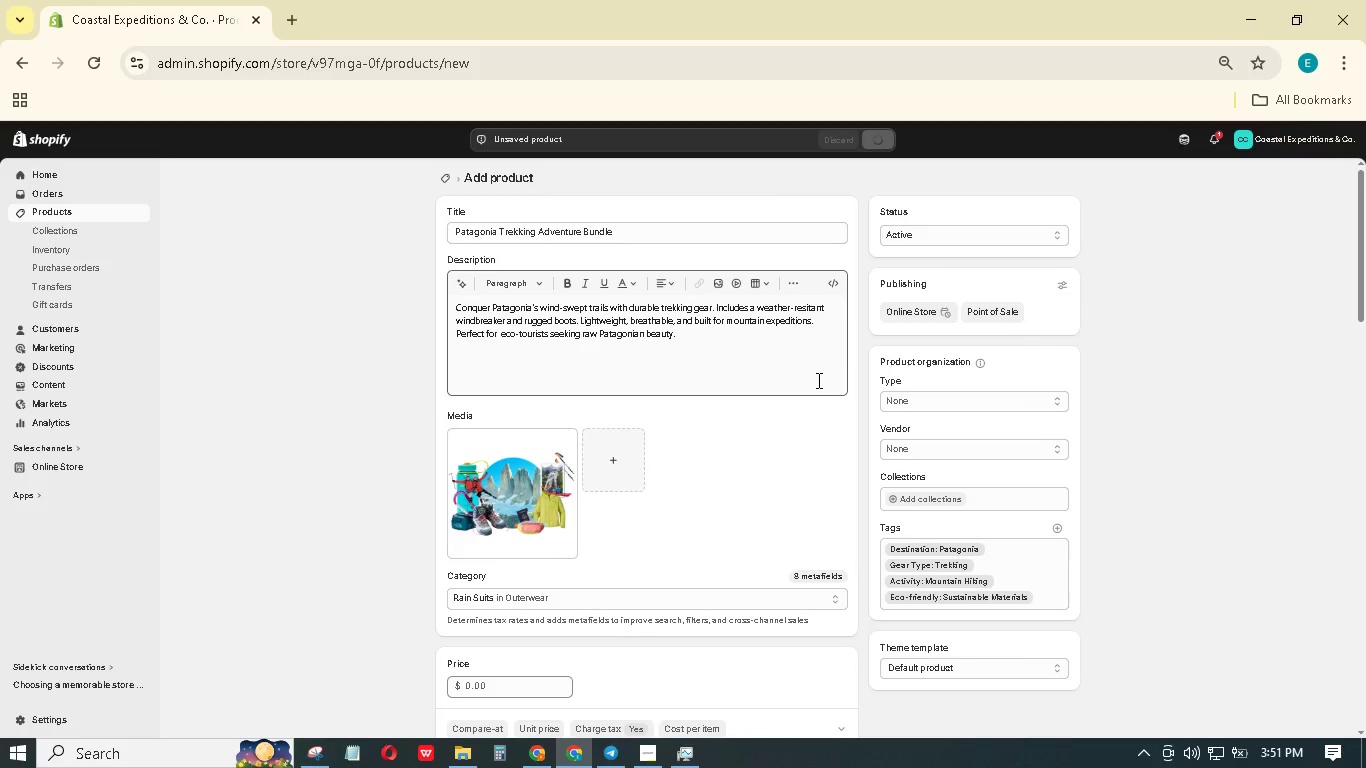 
scroll: coordinate [795, 502], scroll_direction: down, amount: 23.0
 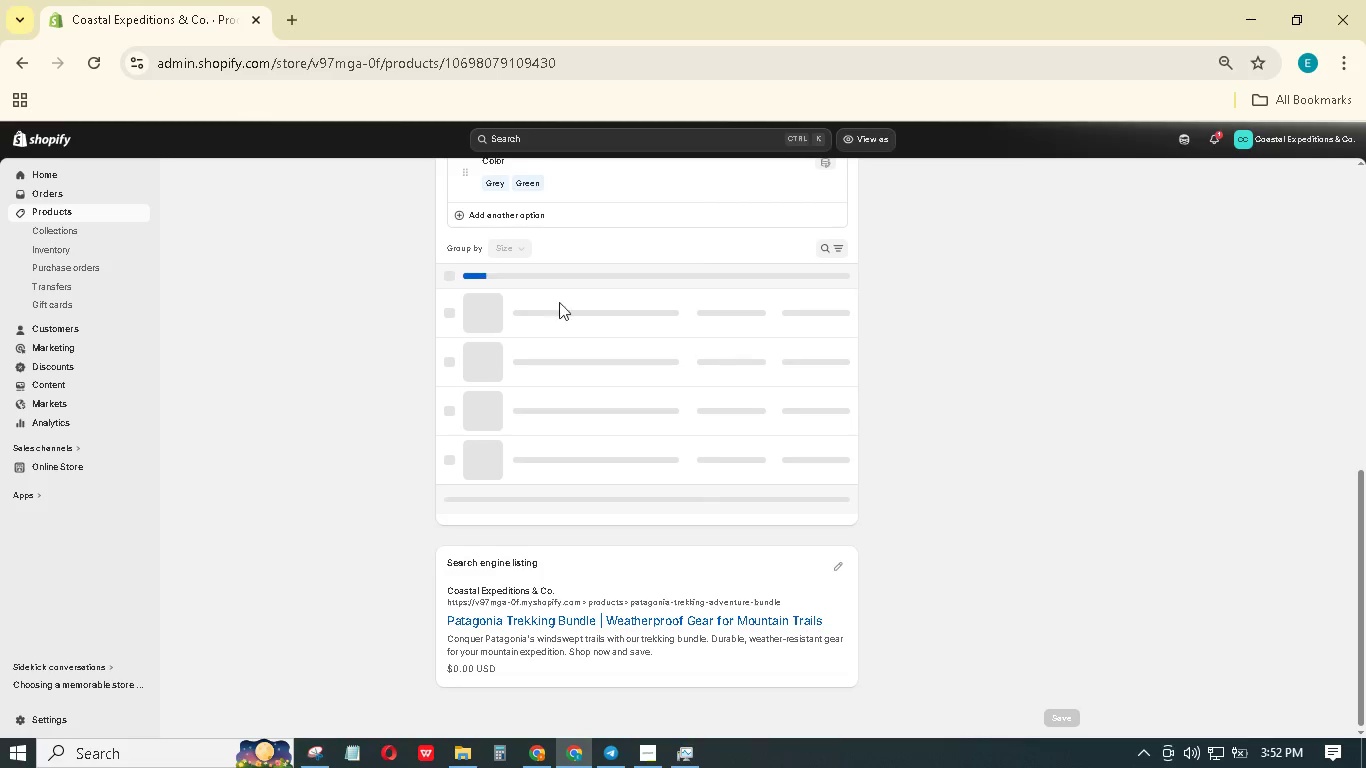 
scroll: coordinate [529, 283], scroll_direction: up, amount: 16.0
 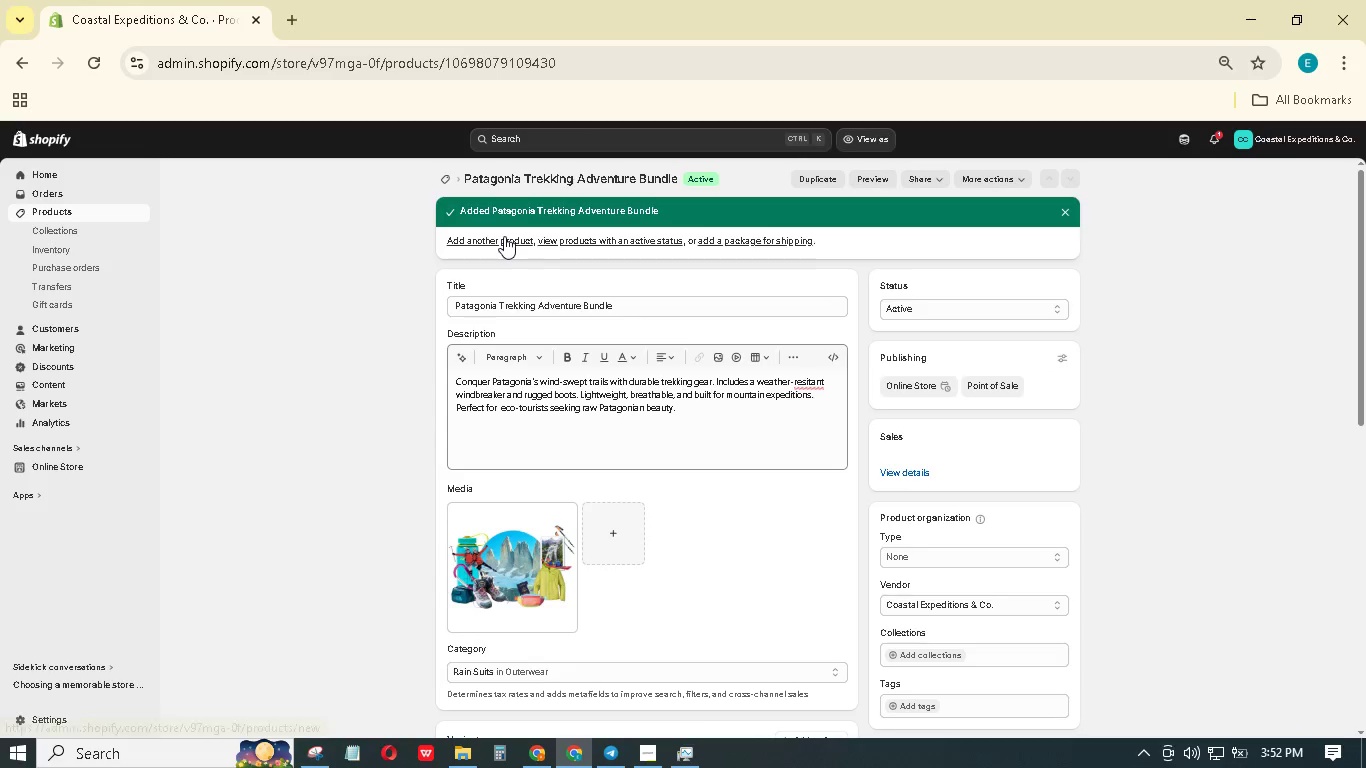 
left_click([504, 236])
 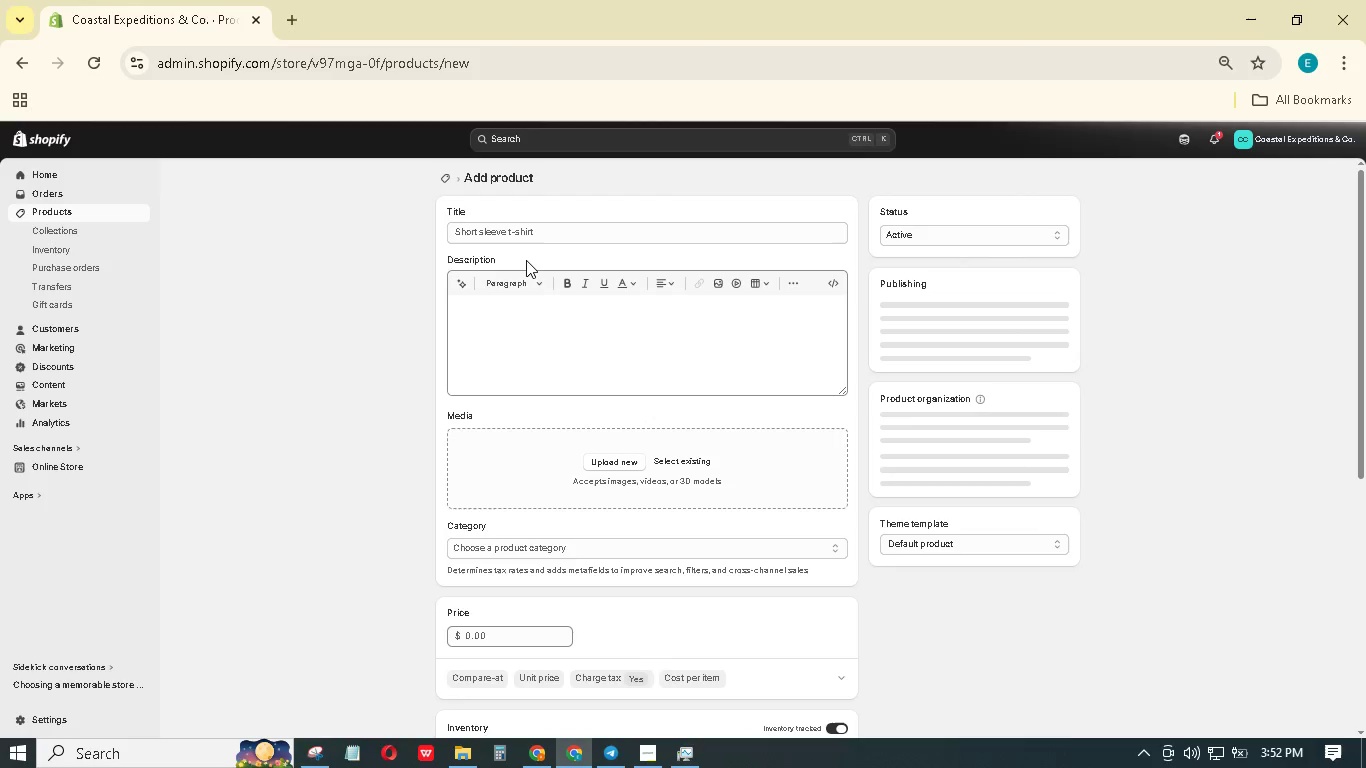 
left_click([608, 232])
 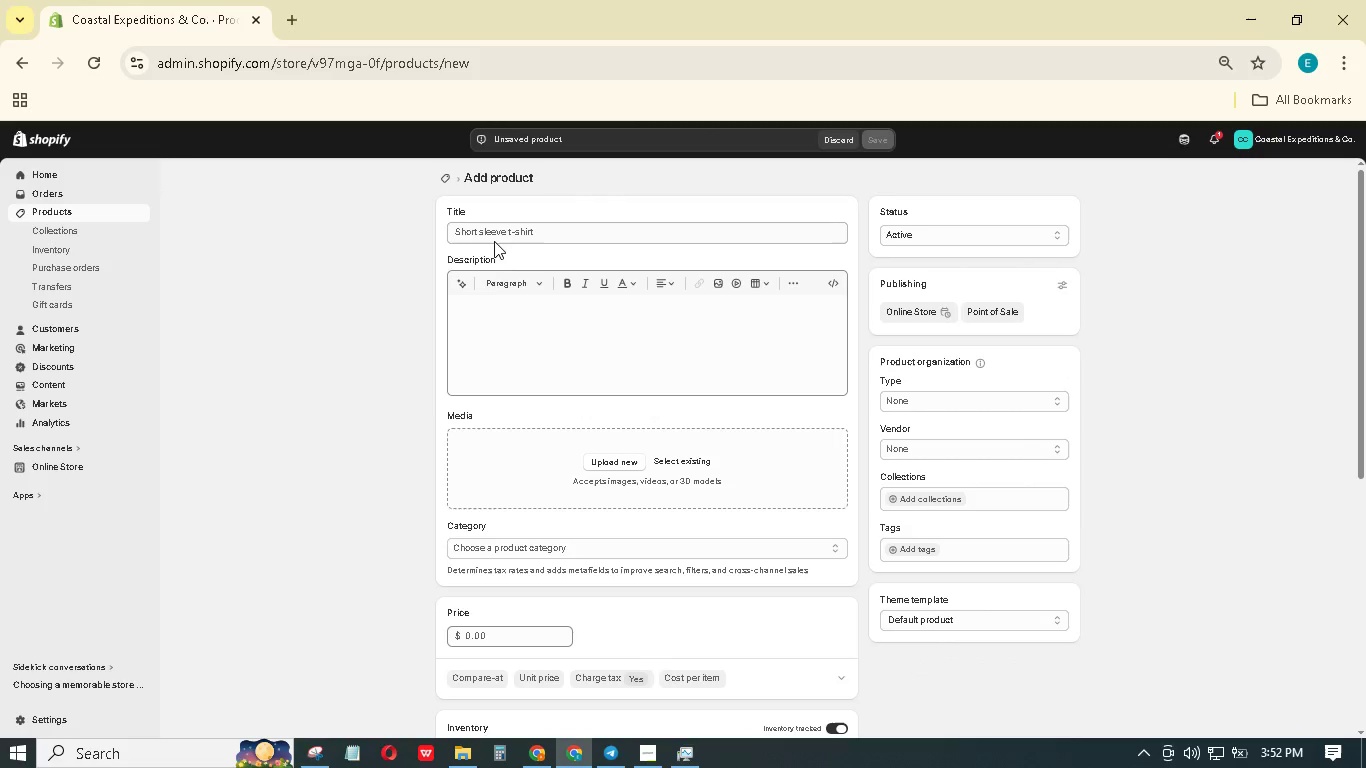 
left_click([479, 225])
 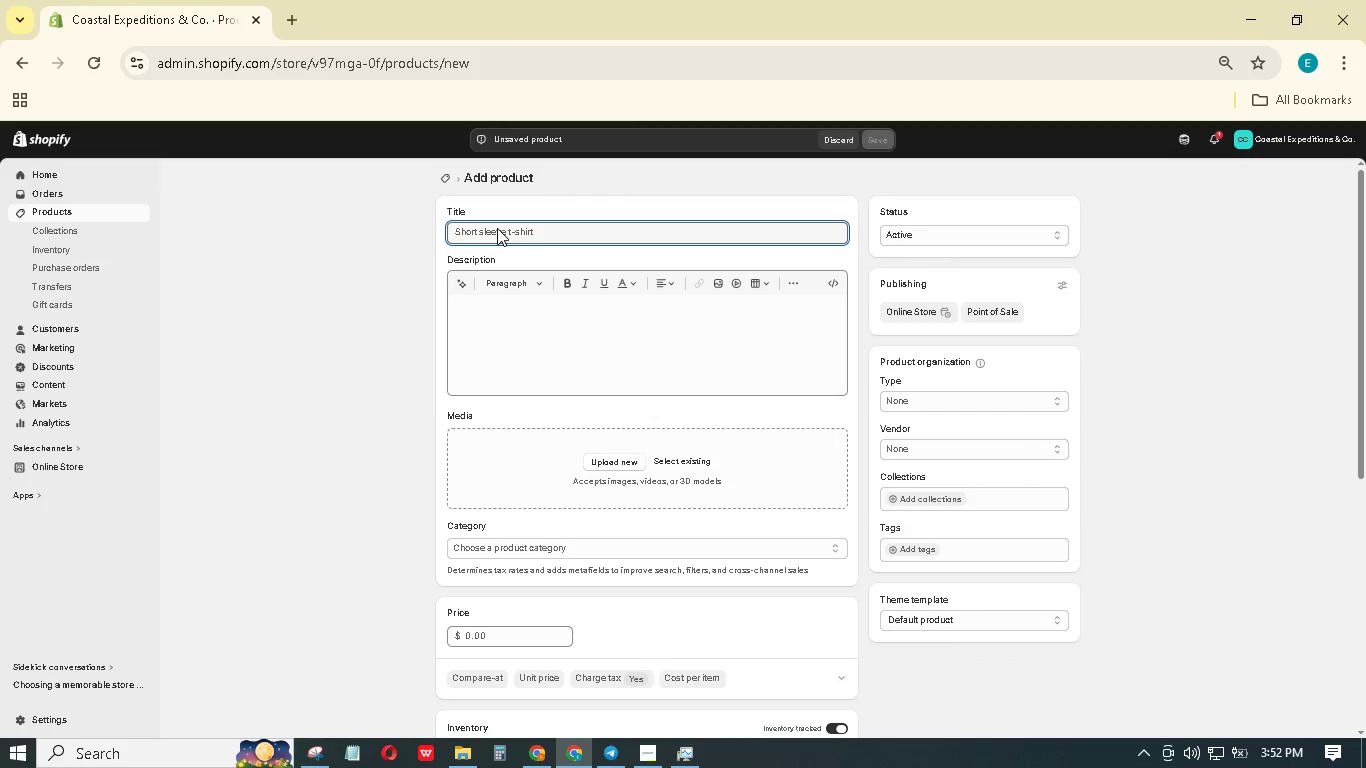 
type(Gret Barrir Reef snorkel & Surf Adventure Bundle)
 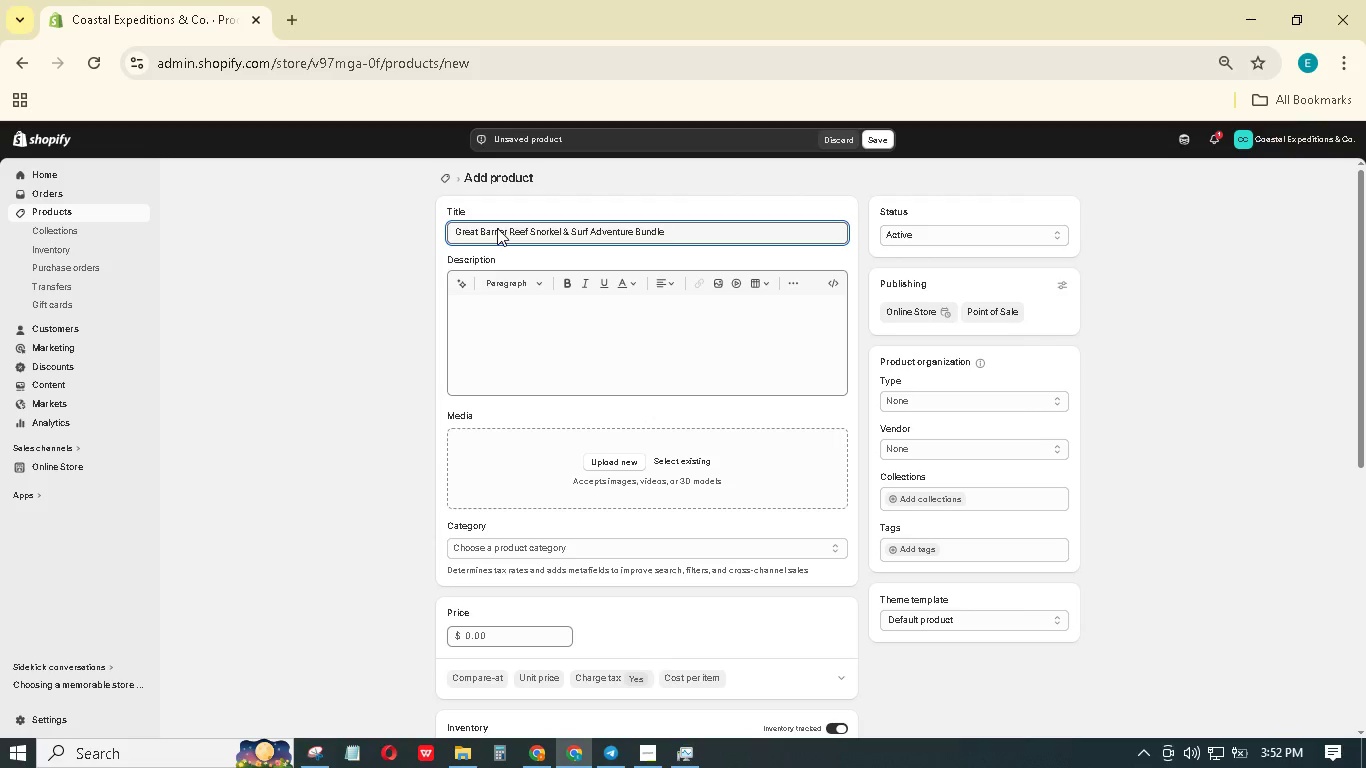 
left_click([629, 463])
 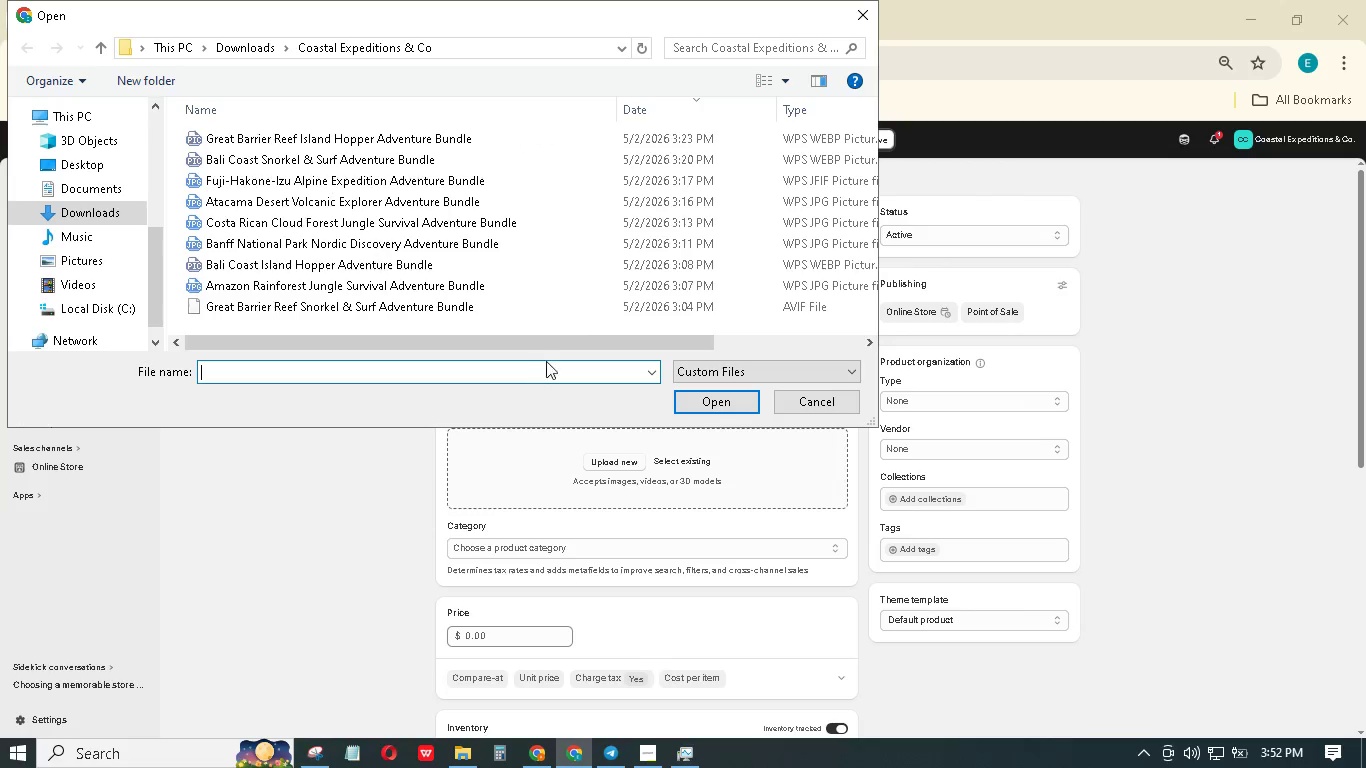 
scroll: coordinate [435, 259], scroll_direction: down, amount: 27.0
 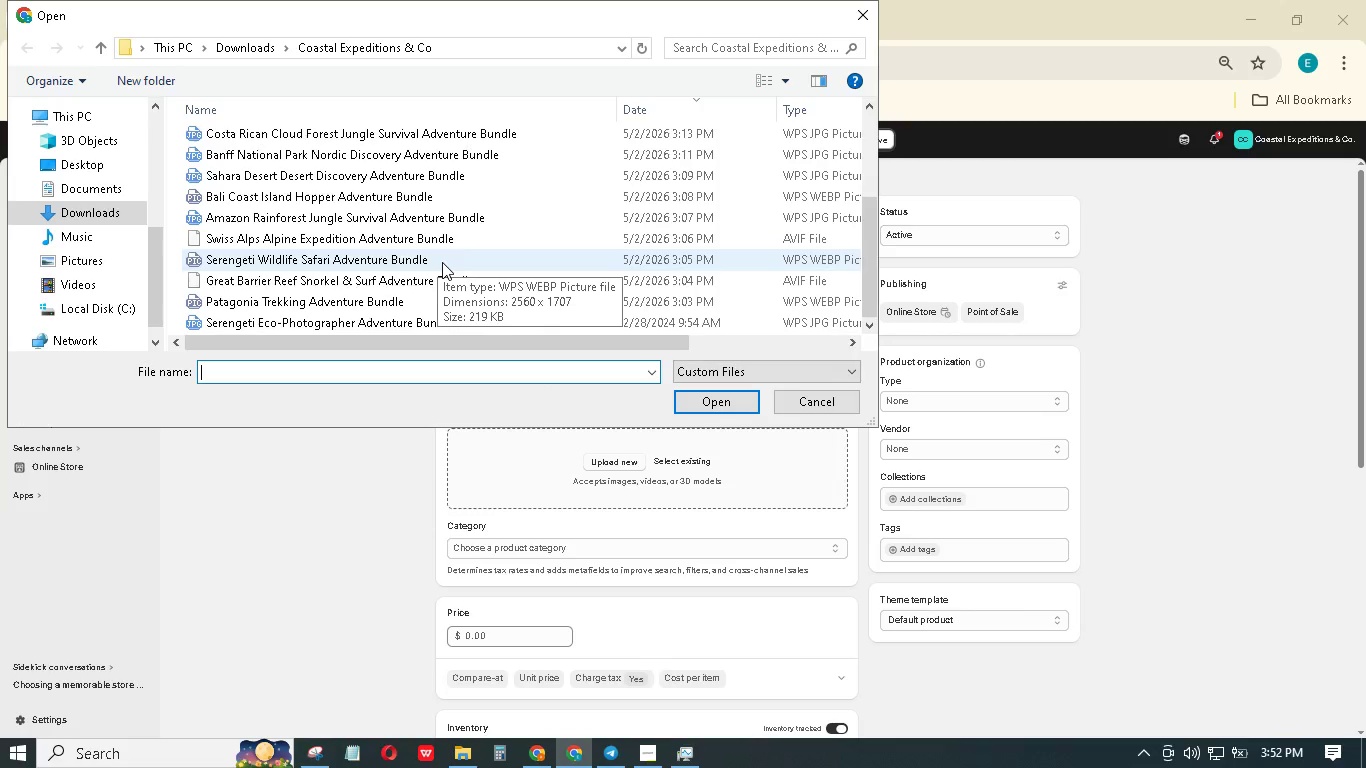 
wait(5.01)
 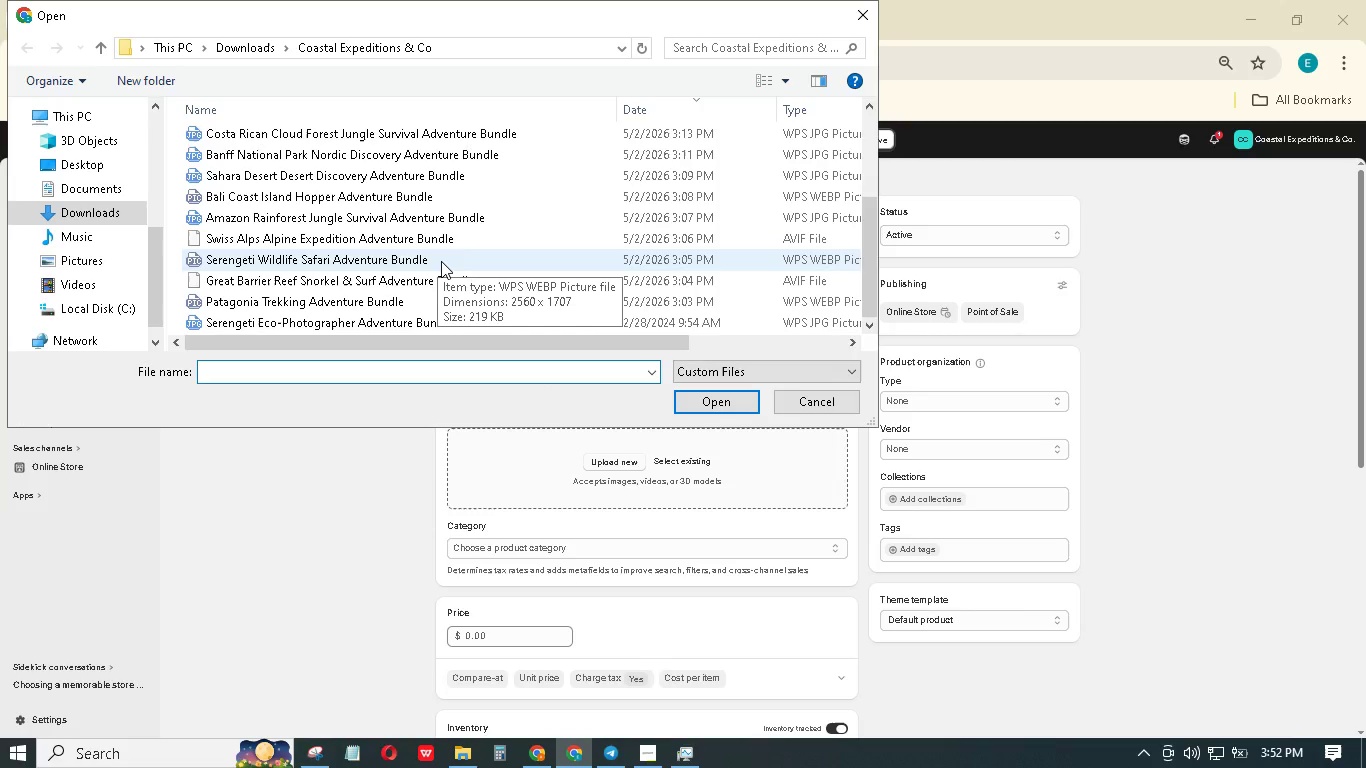 
scroll: coordinate [448, 267], scroll_direction: up, amount: 4.0
 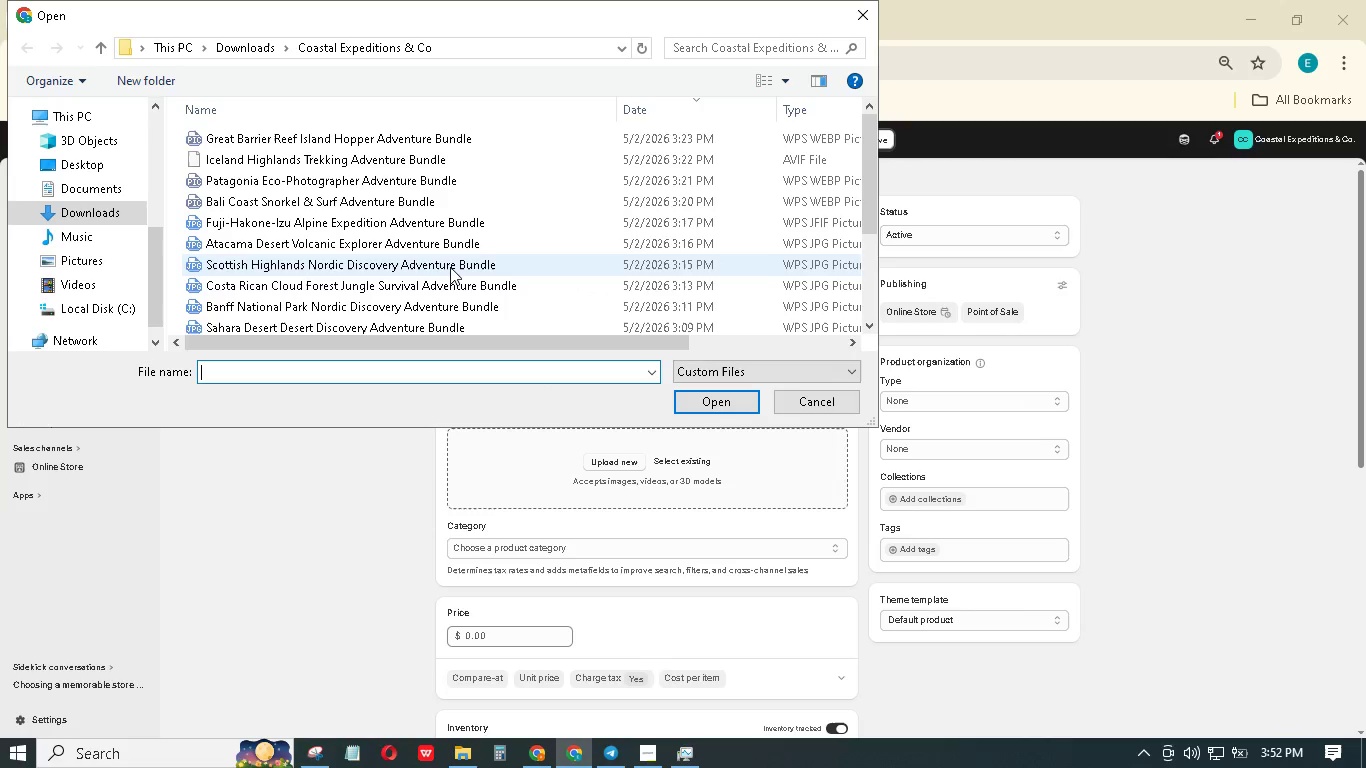 
scroll: coordinate [453, 265], scroll_direction: down, amount: 8.0
 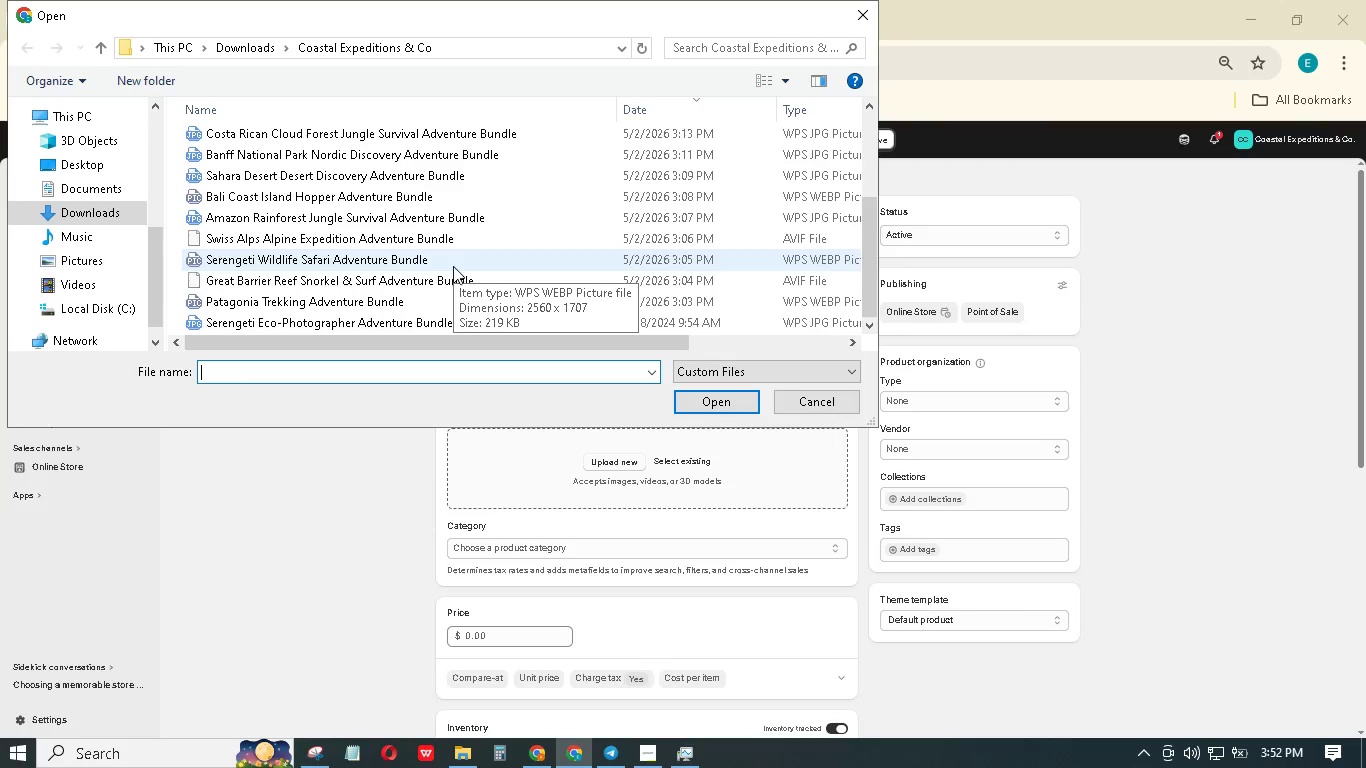 
left_click([459, 287])
 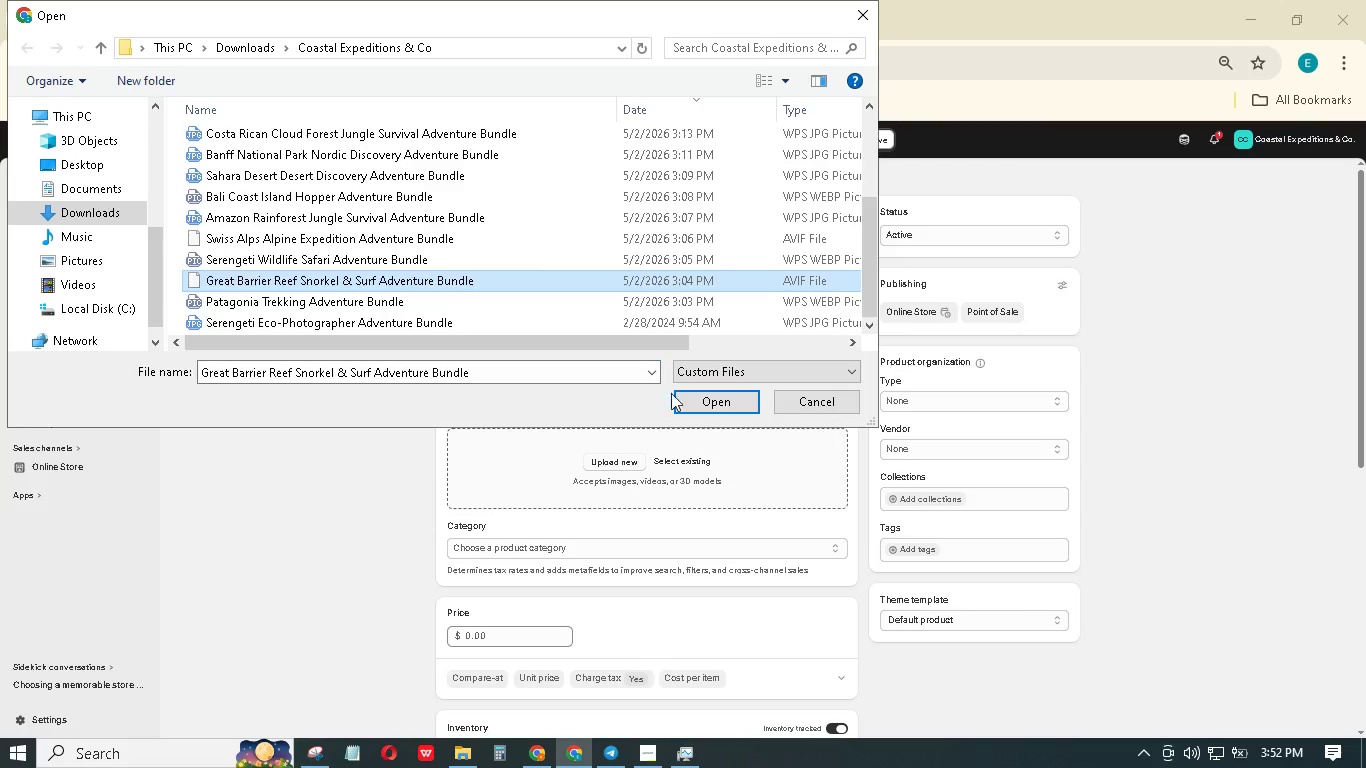 
left_click([676, 392])
 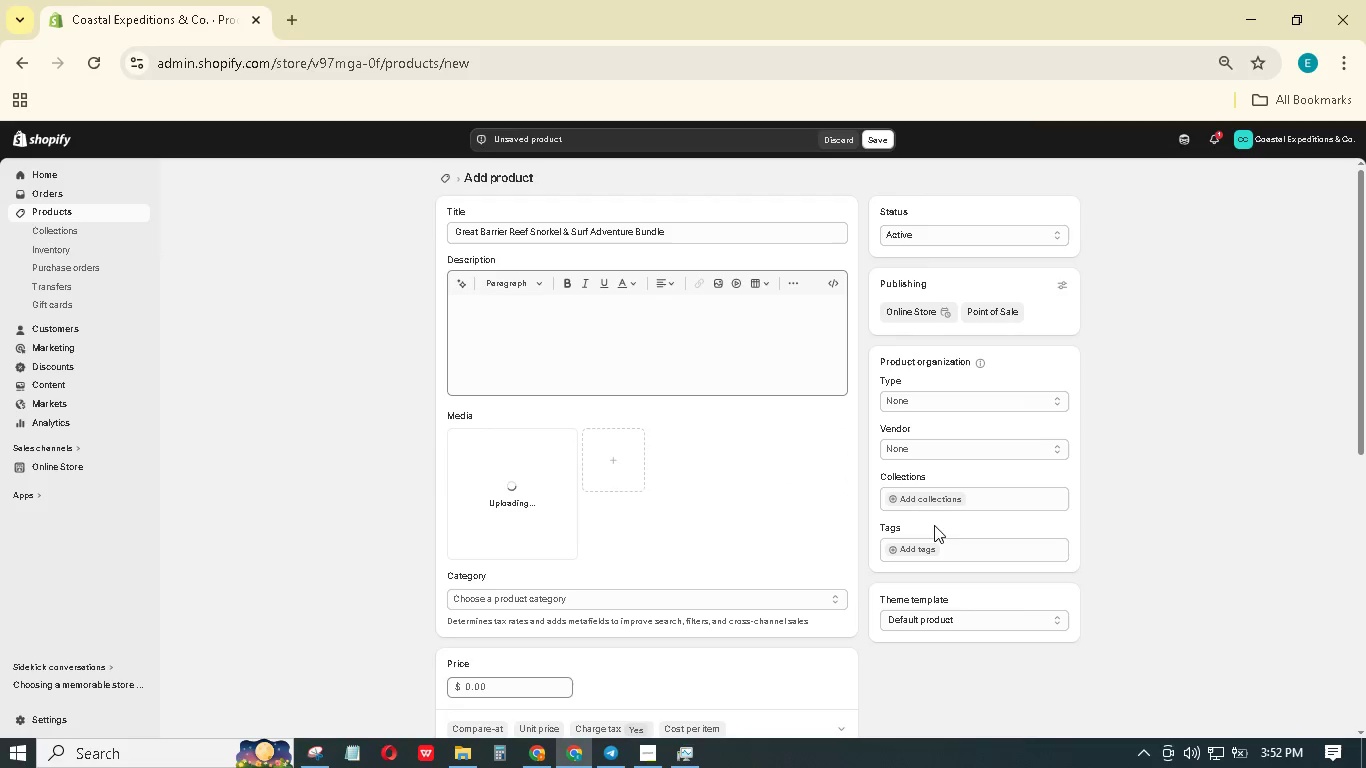 
scroll: coordinate [595, 427], scroll_direction: down, amount: 1.0
 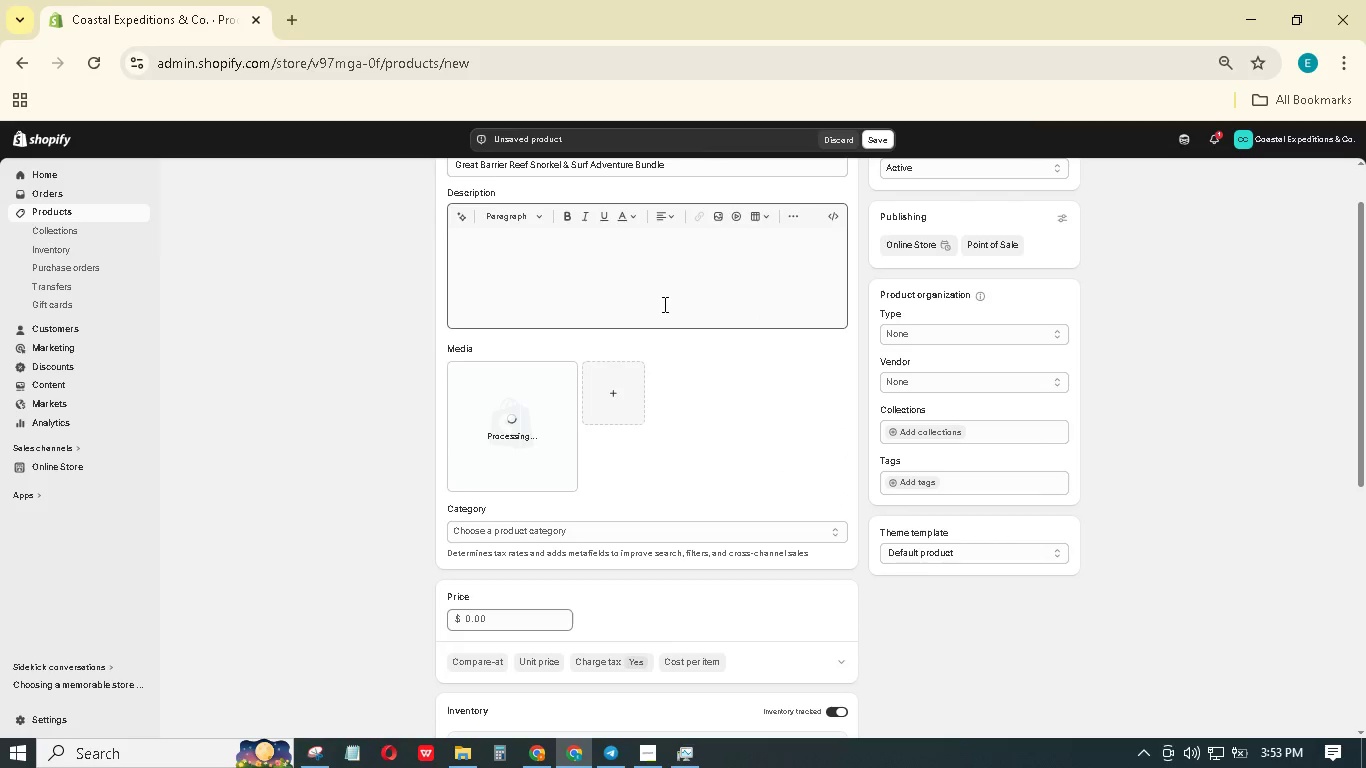 
left_click([669, 297])
 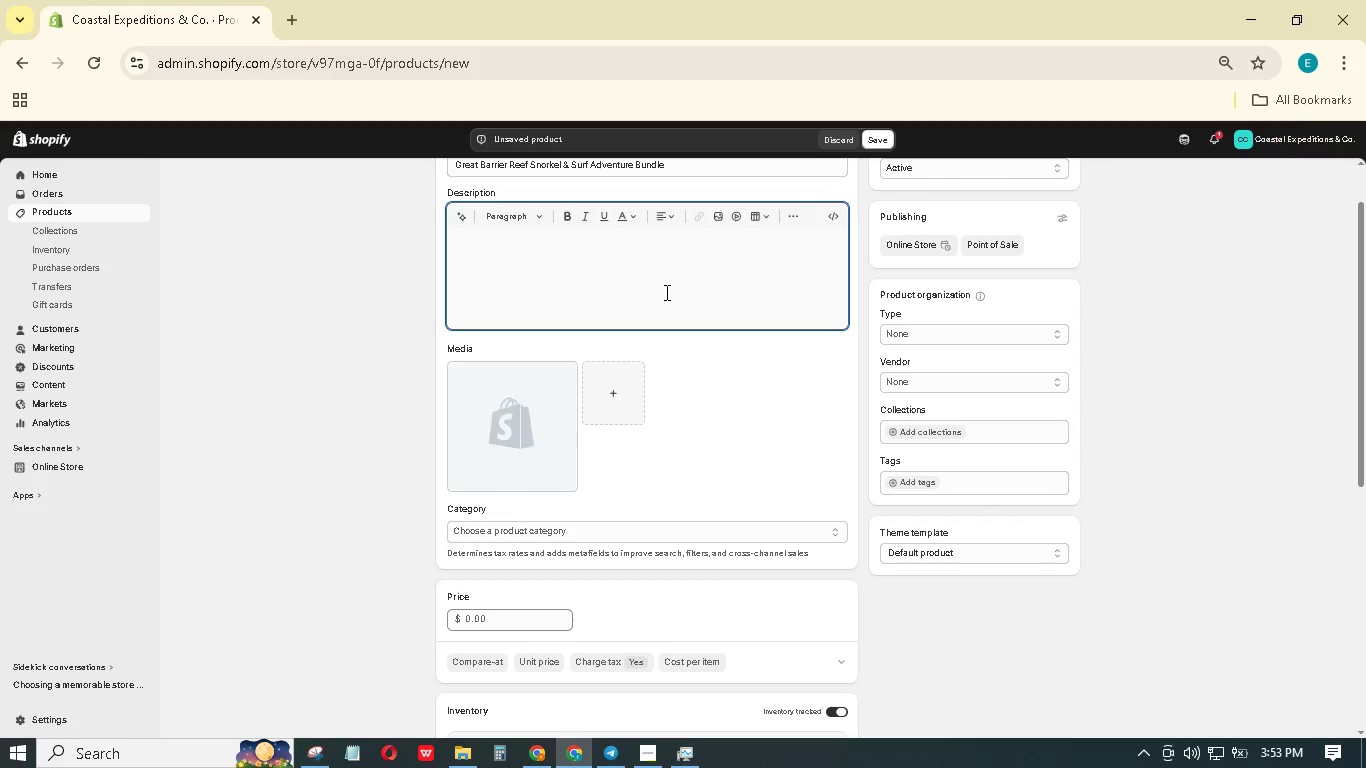 
type(Eco-frienly )
key(Backspace)
key(Backspace)
key(Backspace)
key(Backspace)
key(Backspace)
key(Backspace)
key(Backspace)
key(Backspace)
key(Backspace)
type(conscious cnorkel & surf st for the Gret B)
 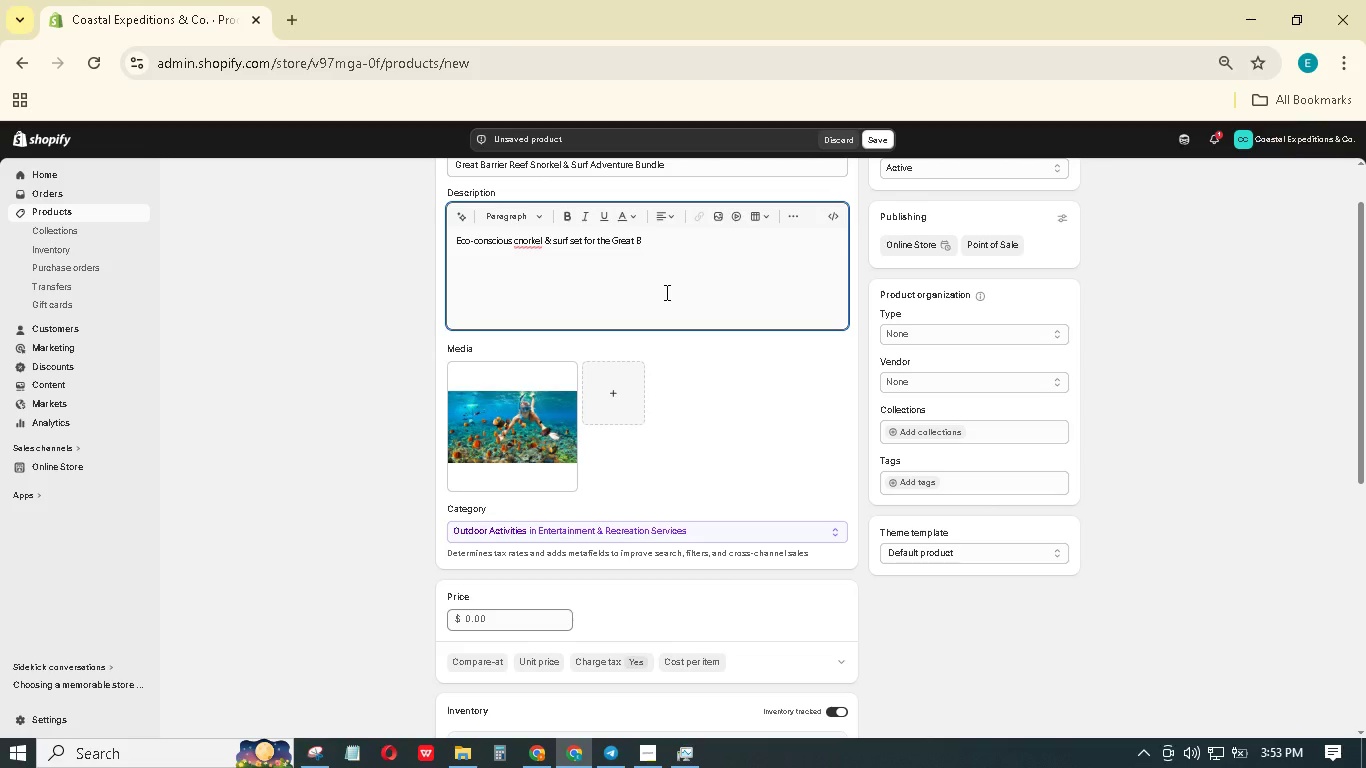 
hold_key(key=D, duration=0.33)
 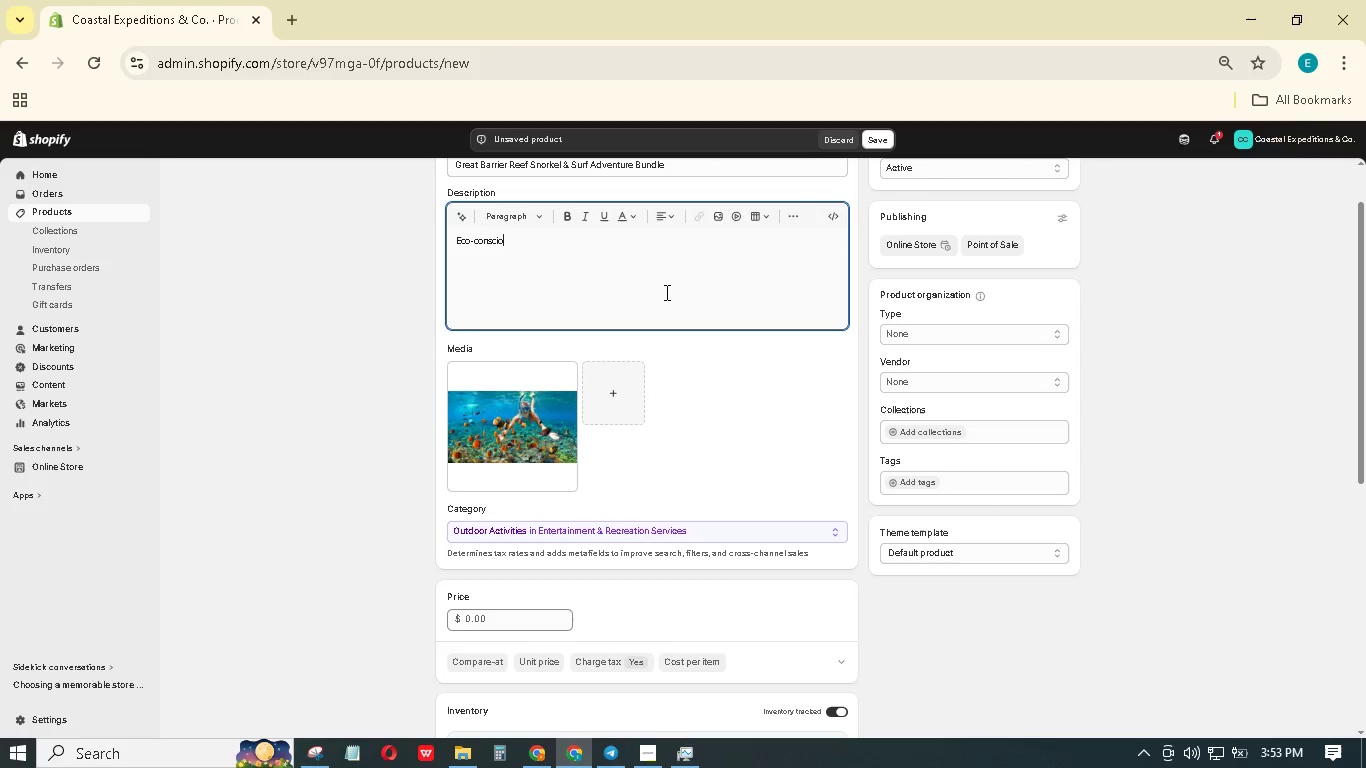 
hold_key(key=A, duration=0.31)
 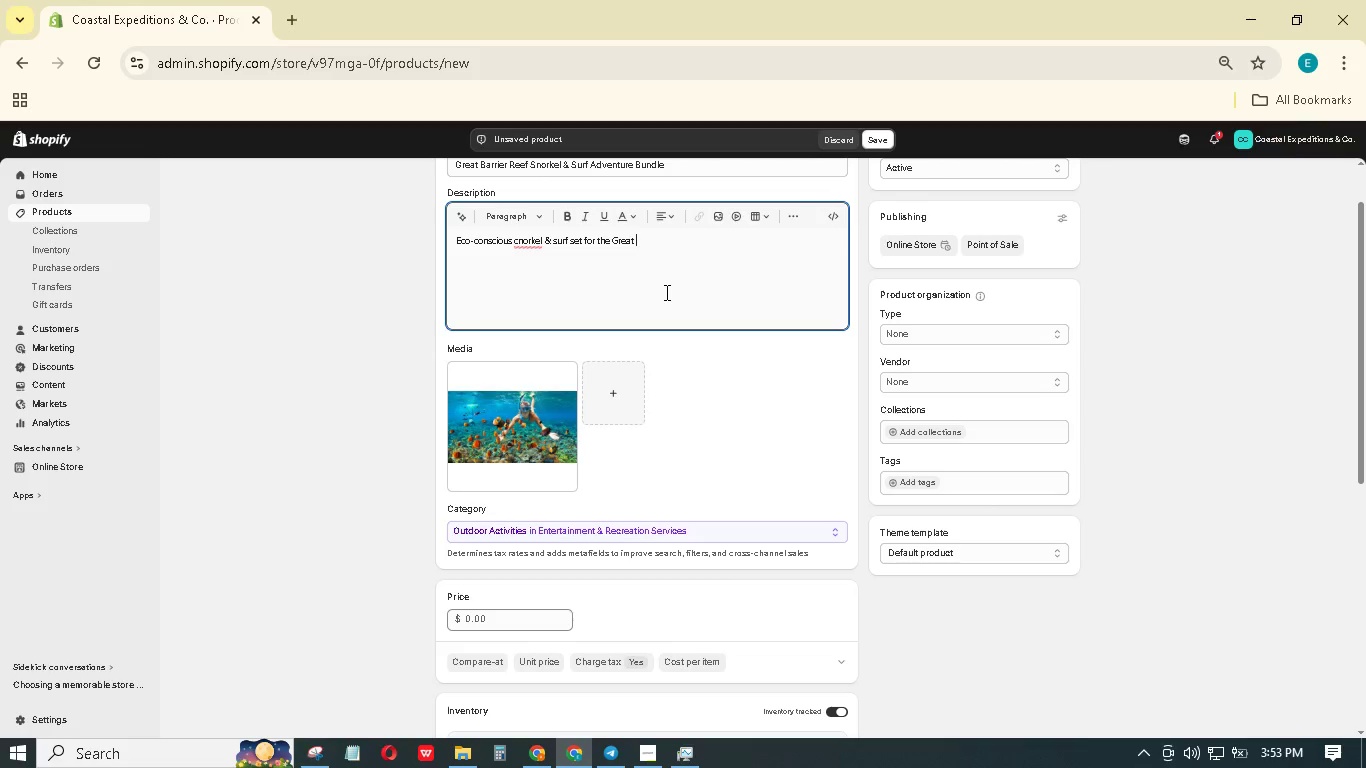 
key(A)
 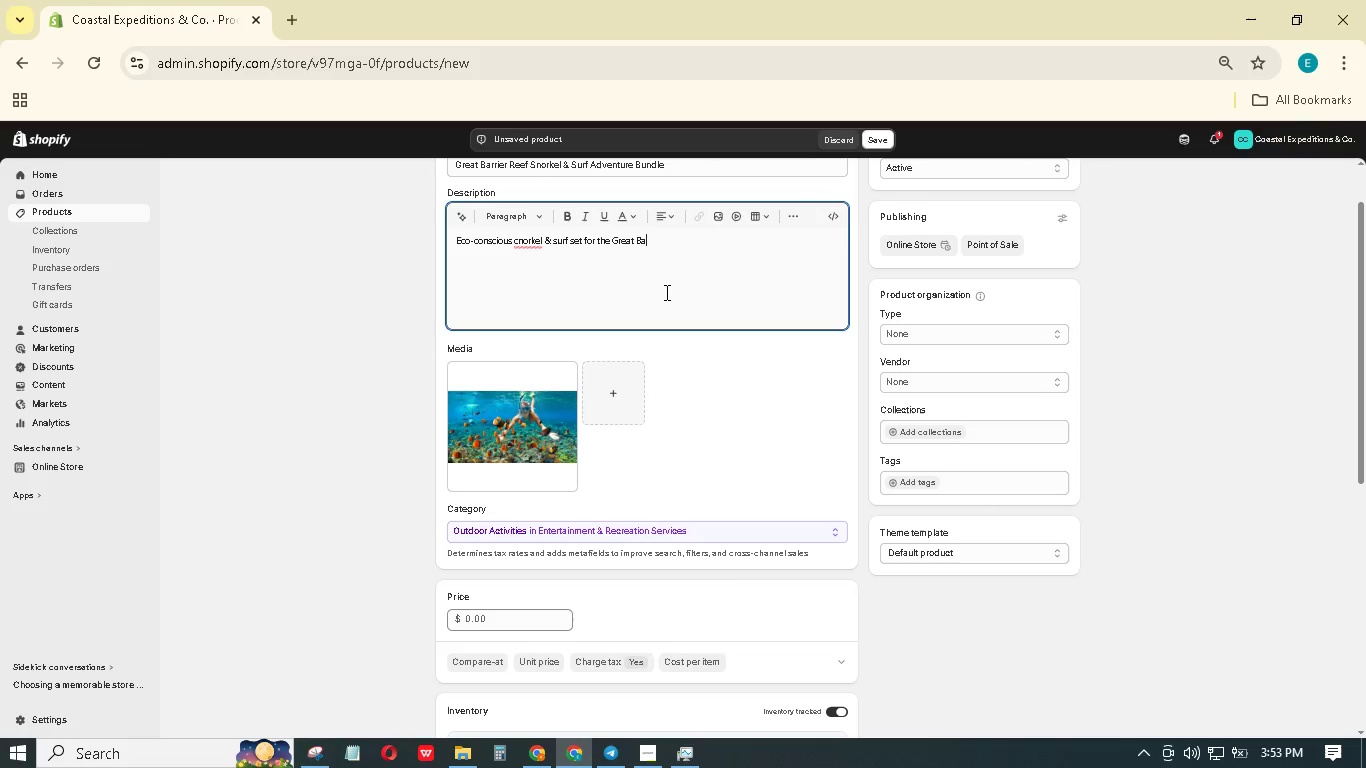 
wait(6.0)
 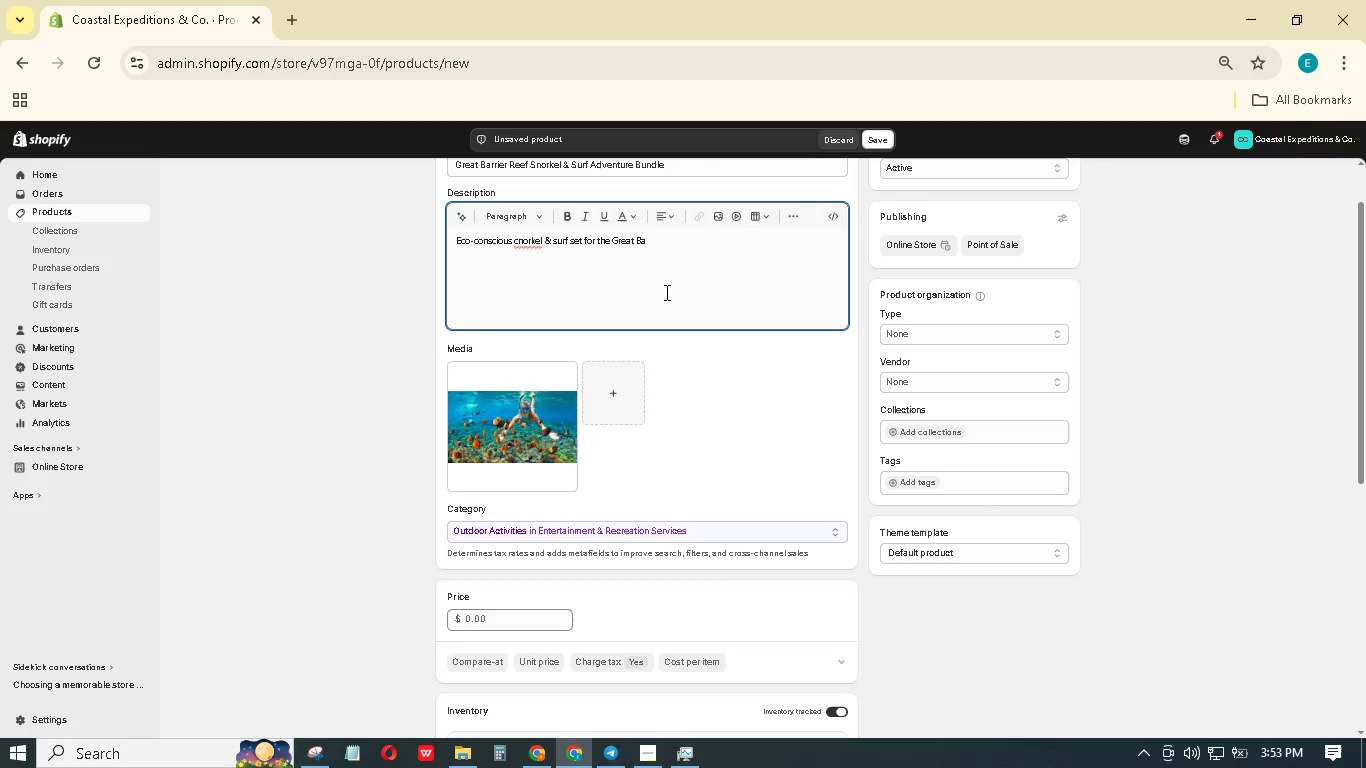 
type(rrier)
 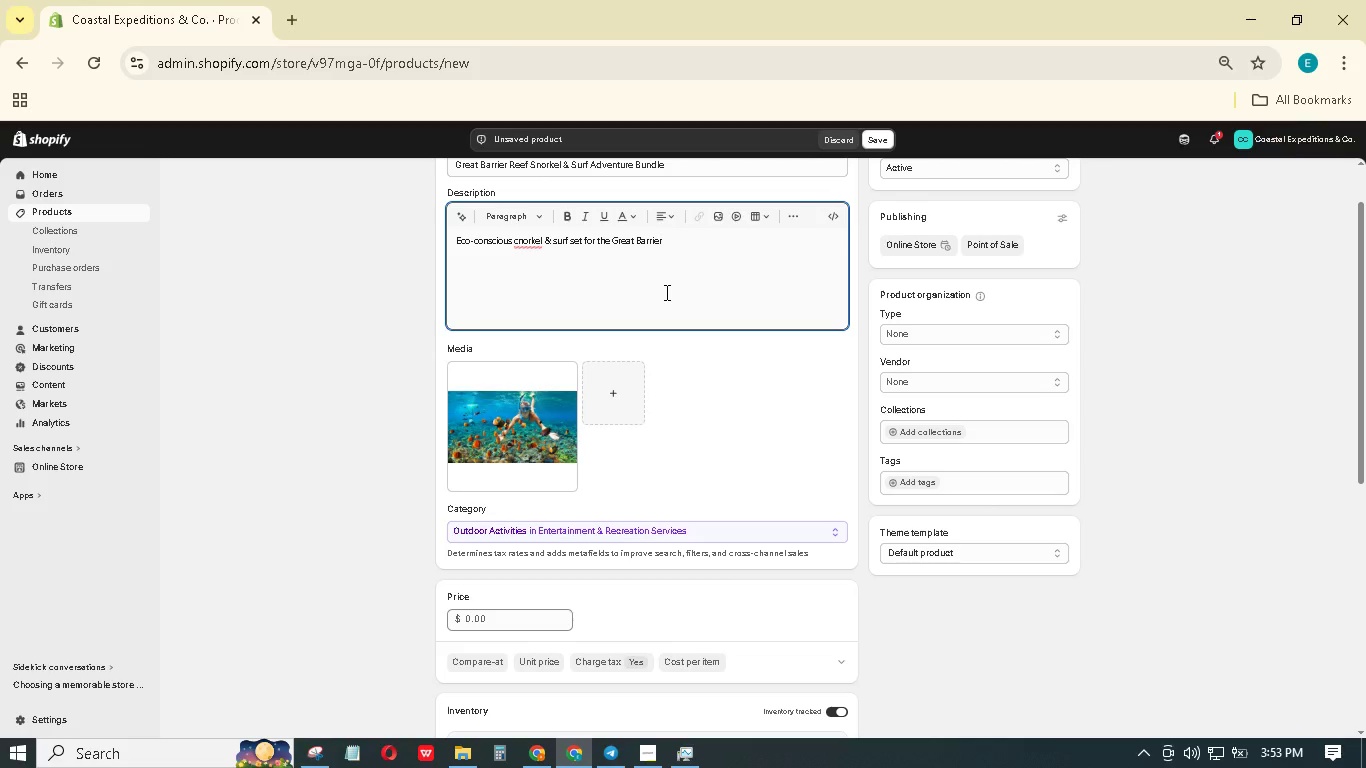 
wait(6.64)
 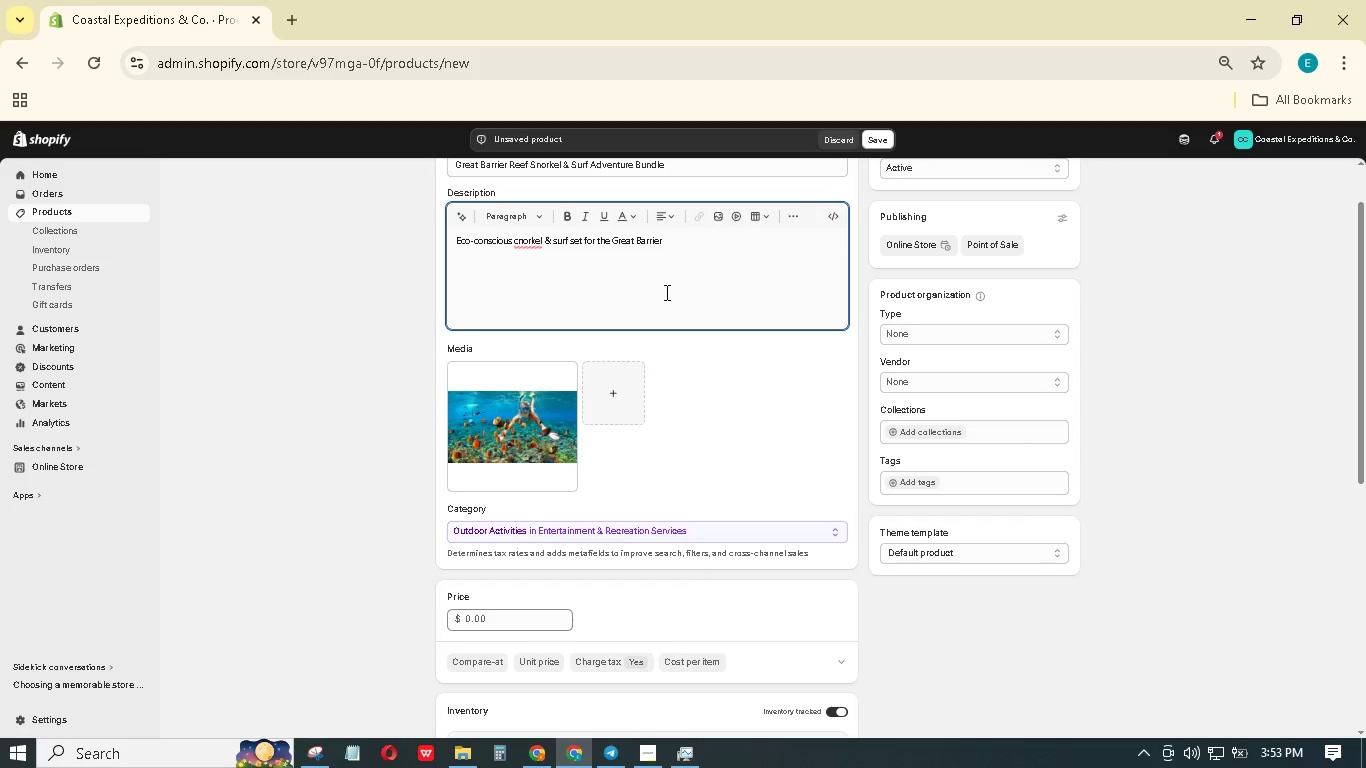 
type( Reef. Includes recycled )
 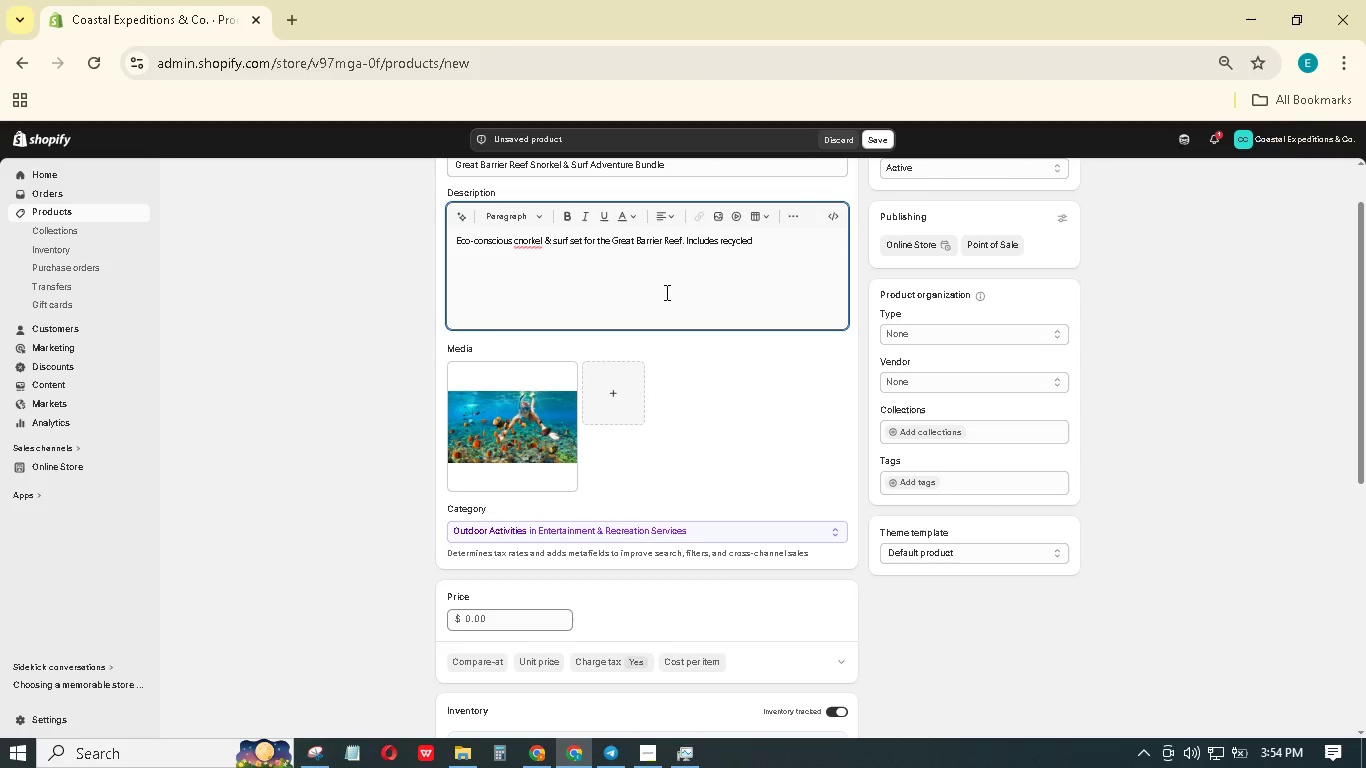 
type(plastic)
 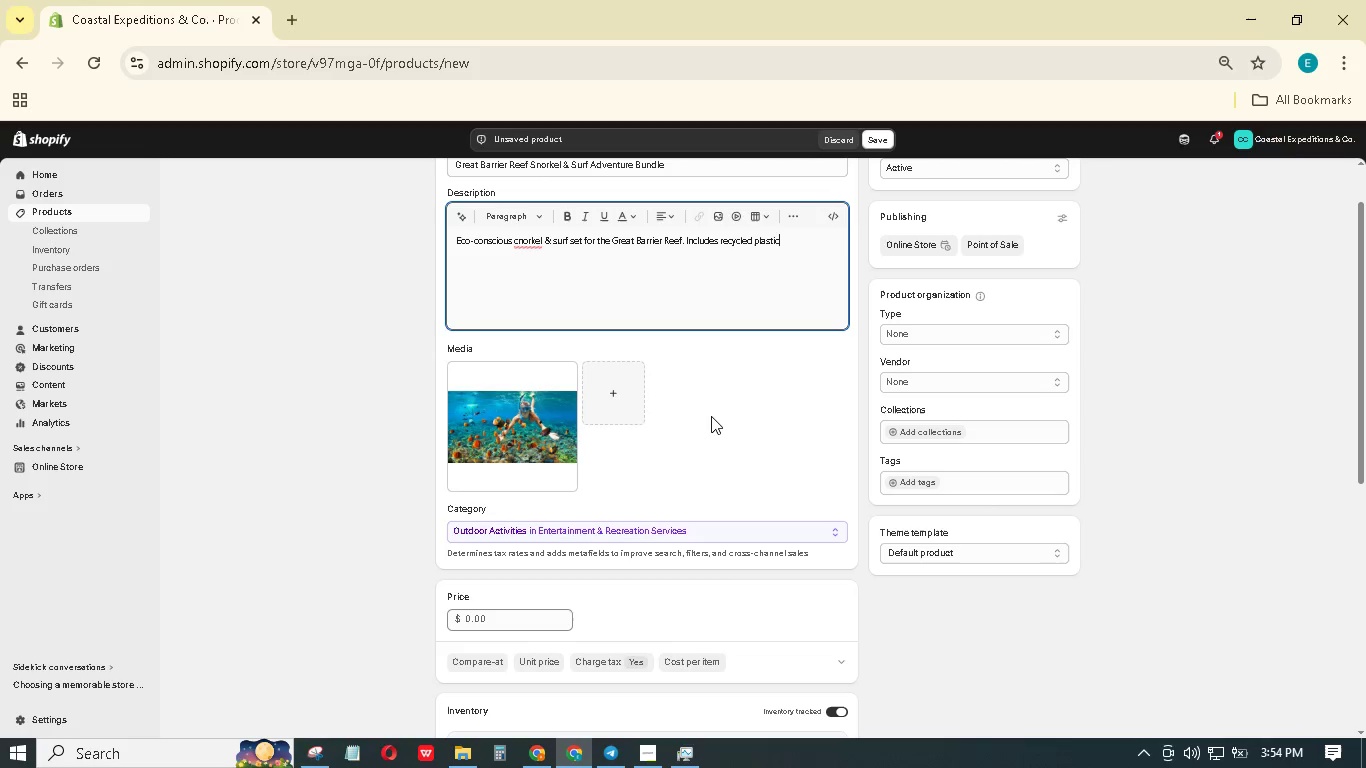 
wait(26.58)
 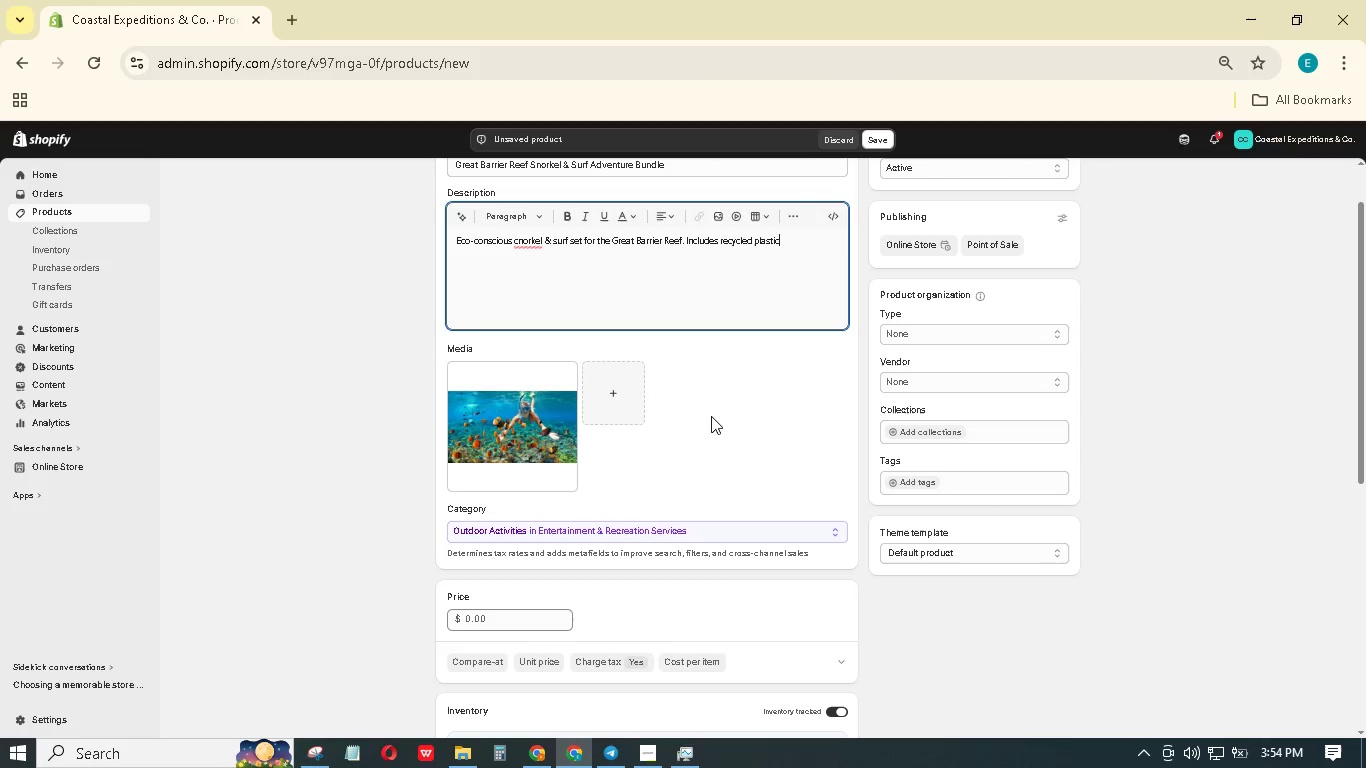 
left_click([519, 237])
 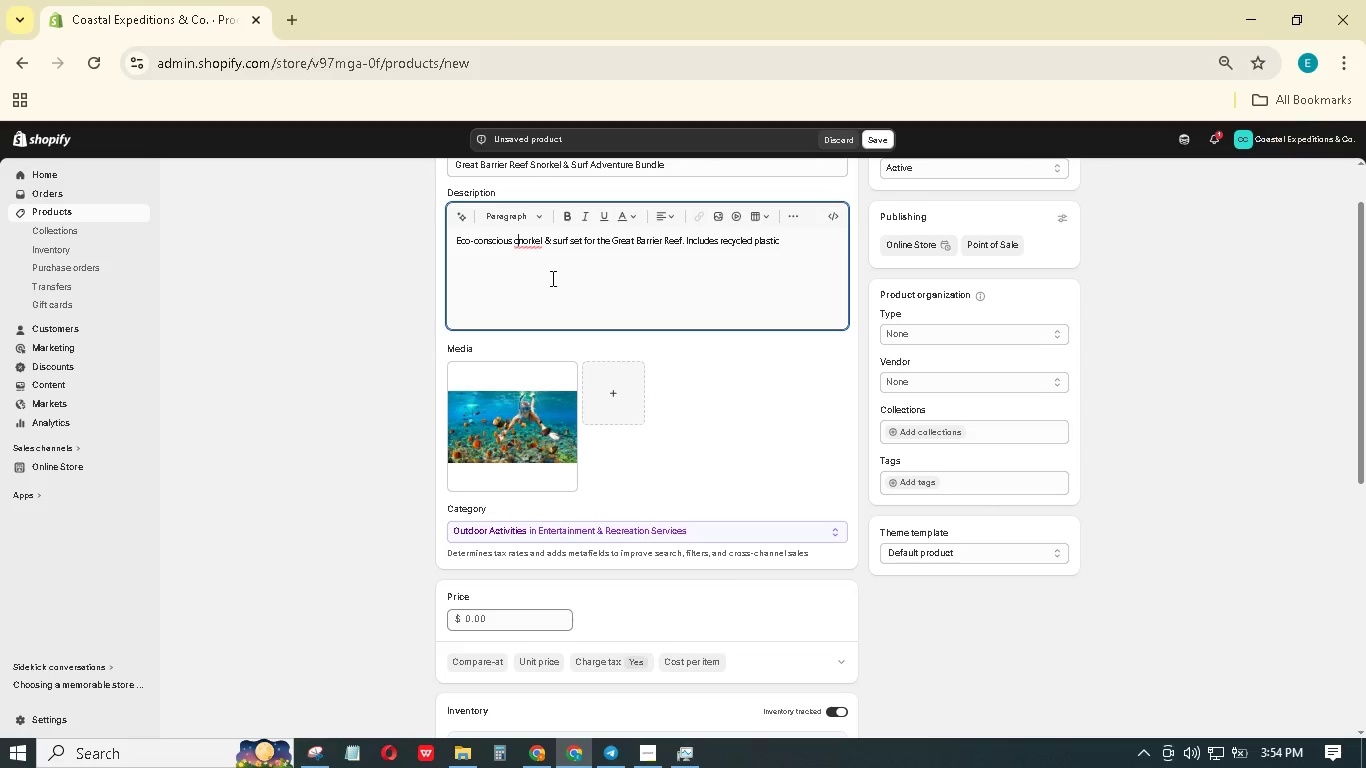 
key(Backspace)
 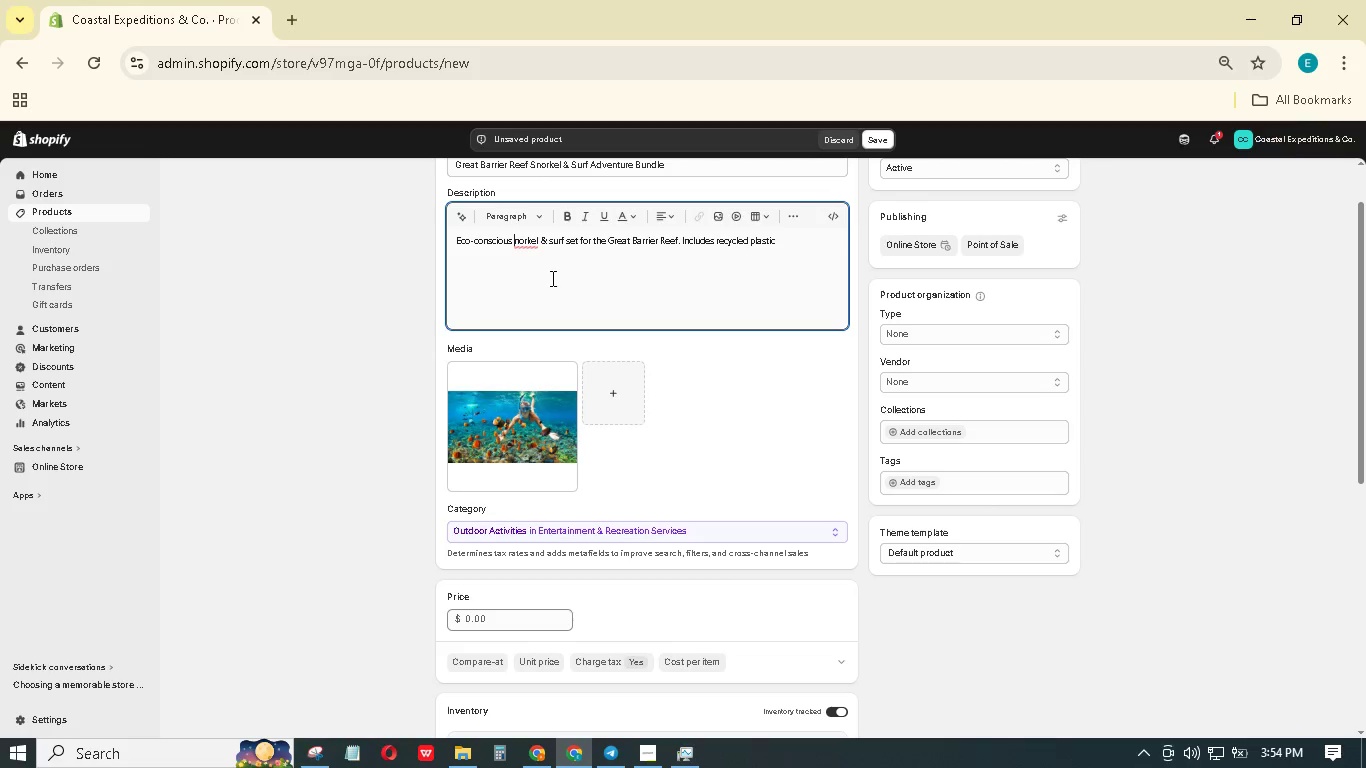 
key(S)
 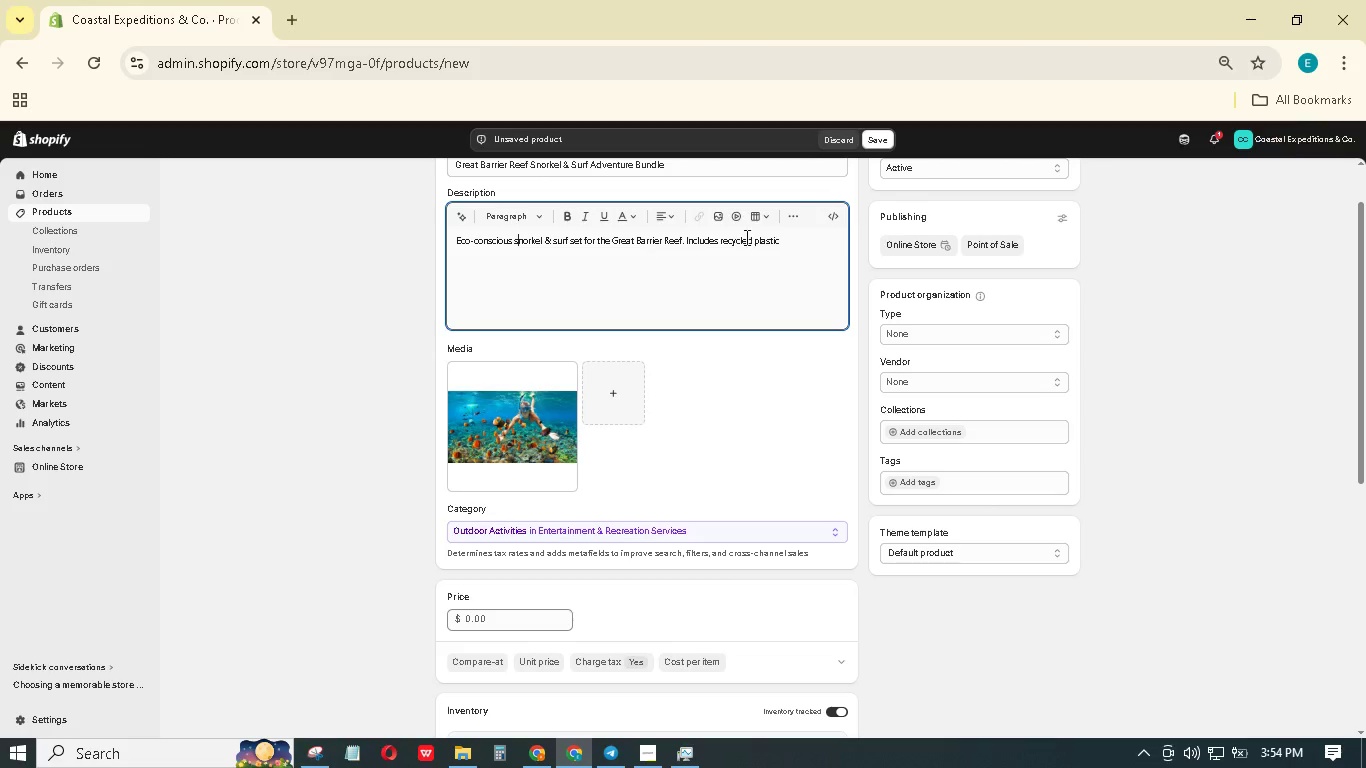 
left_click([795, 240])
 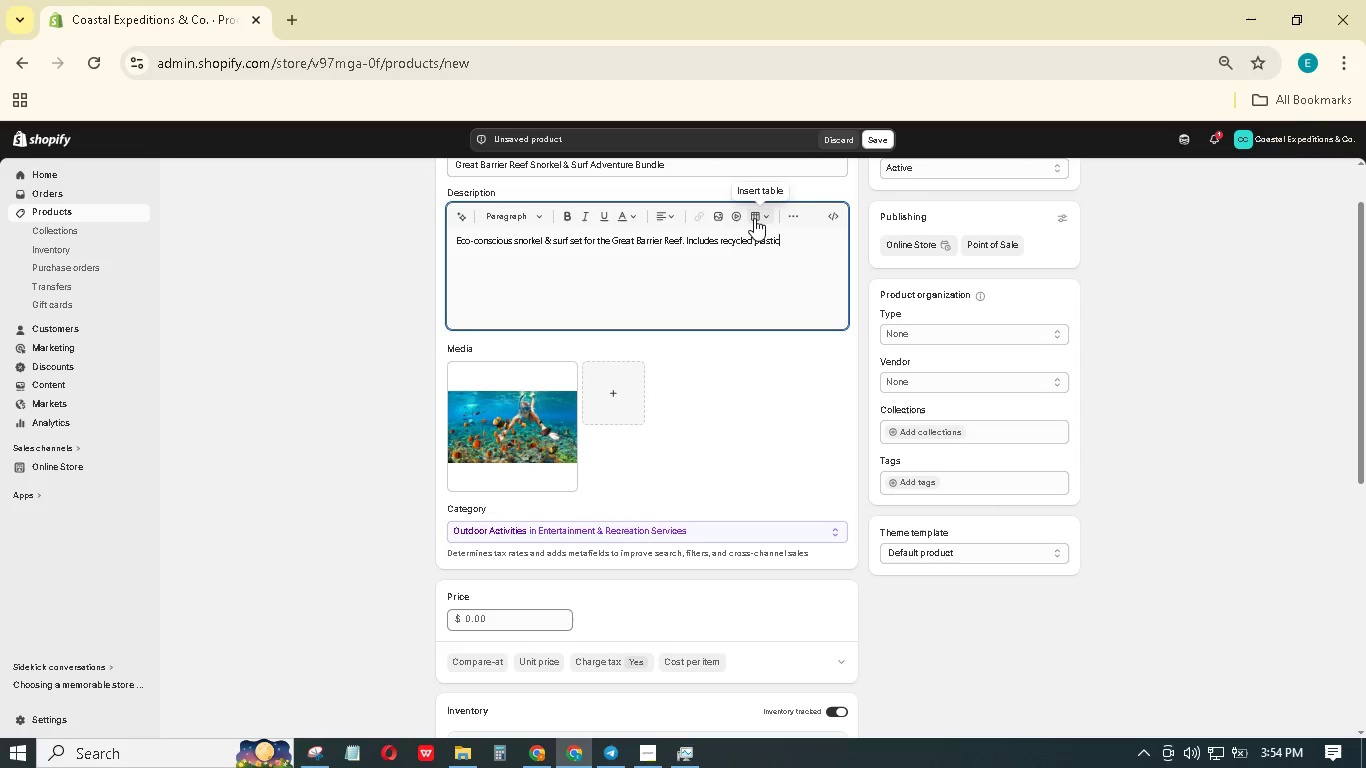 
key(Period)
 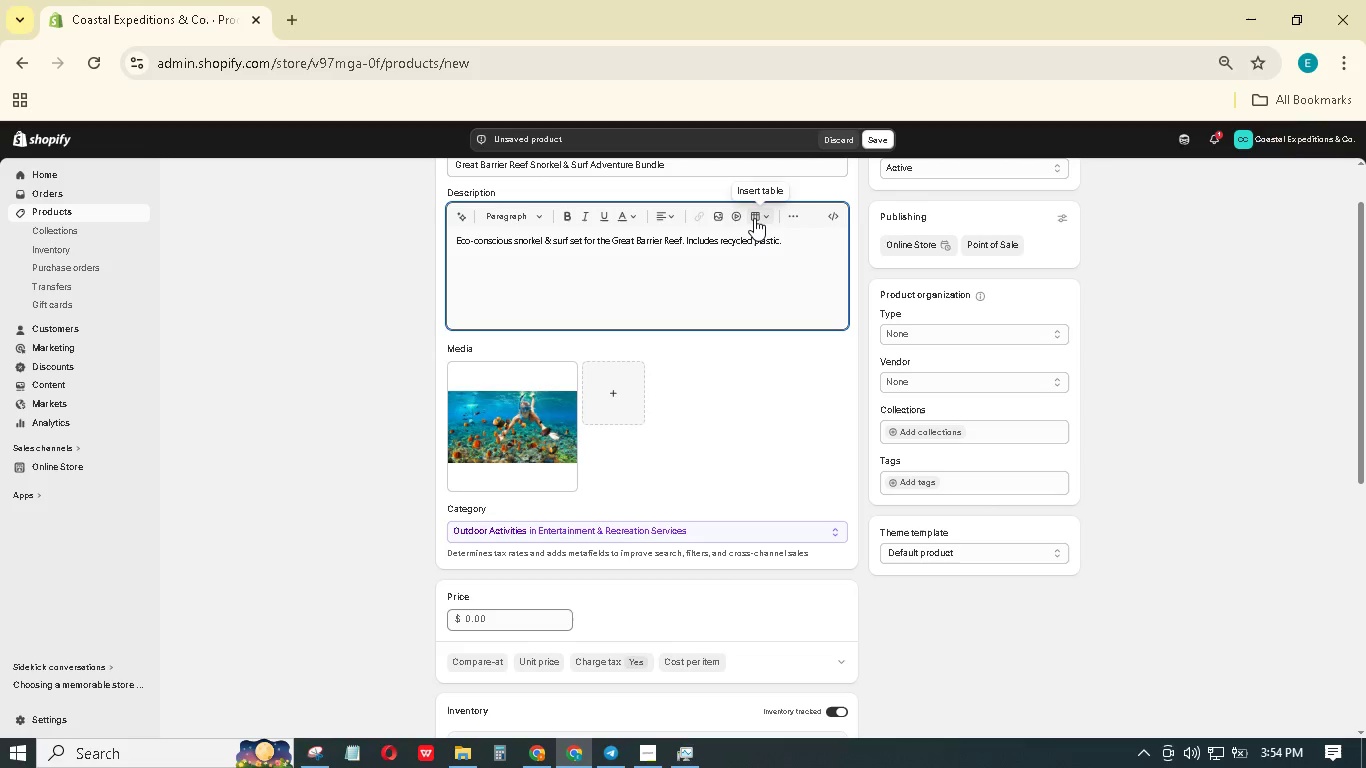 
wait(15.98)
 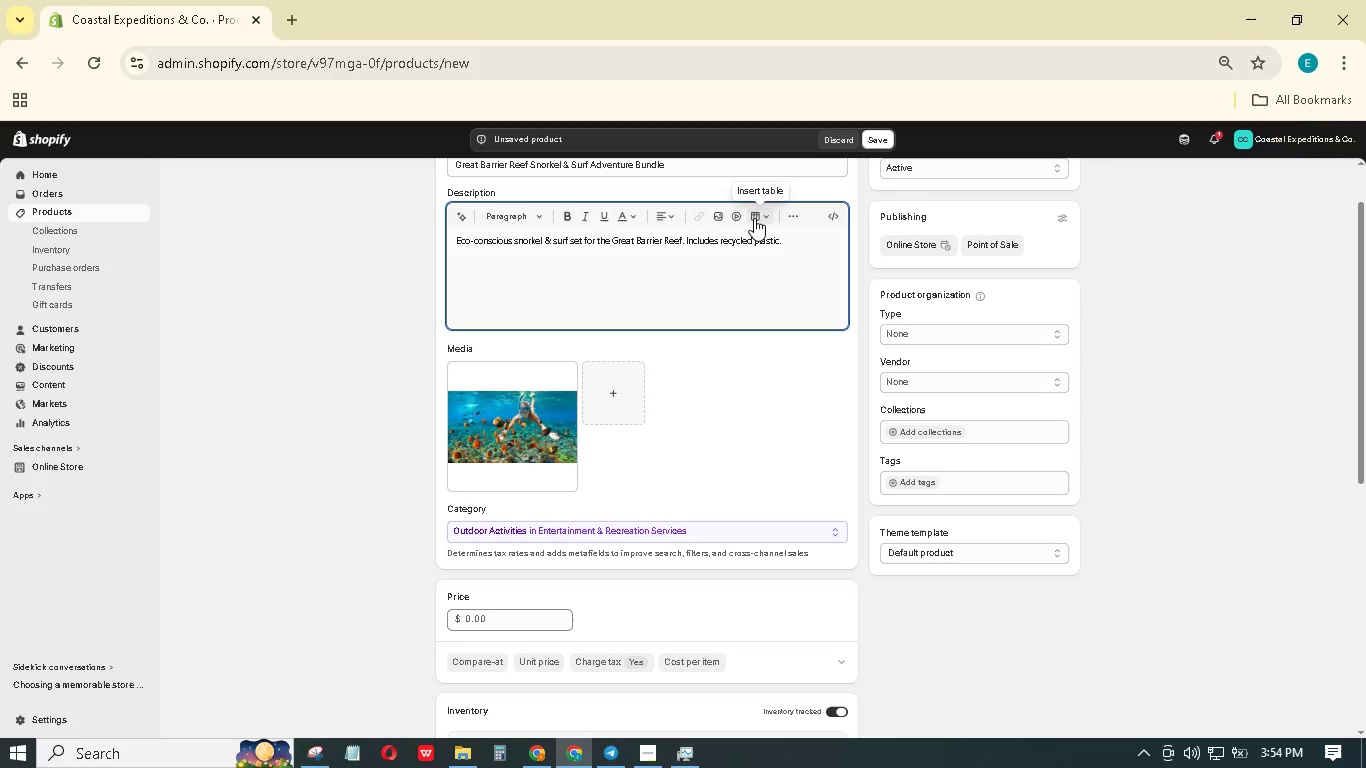 
type( Includes)
 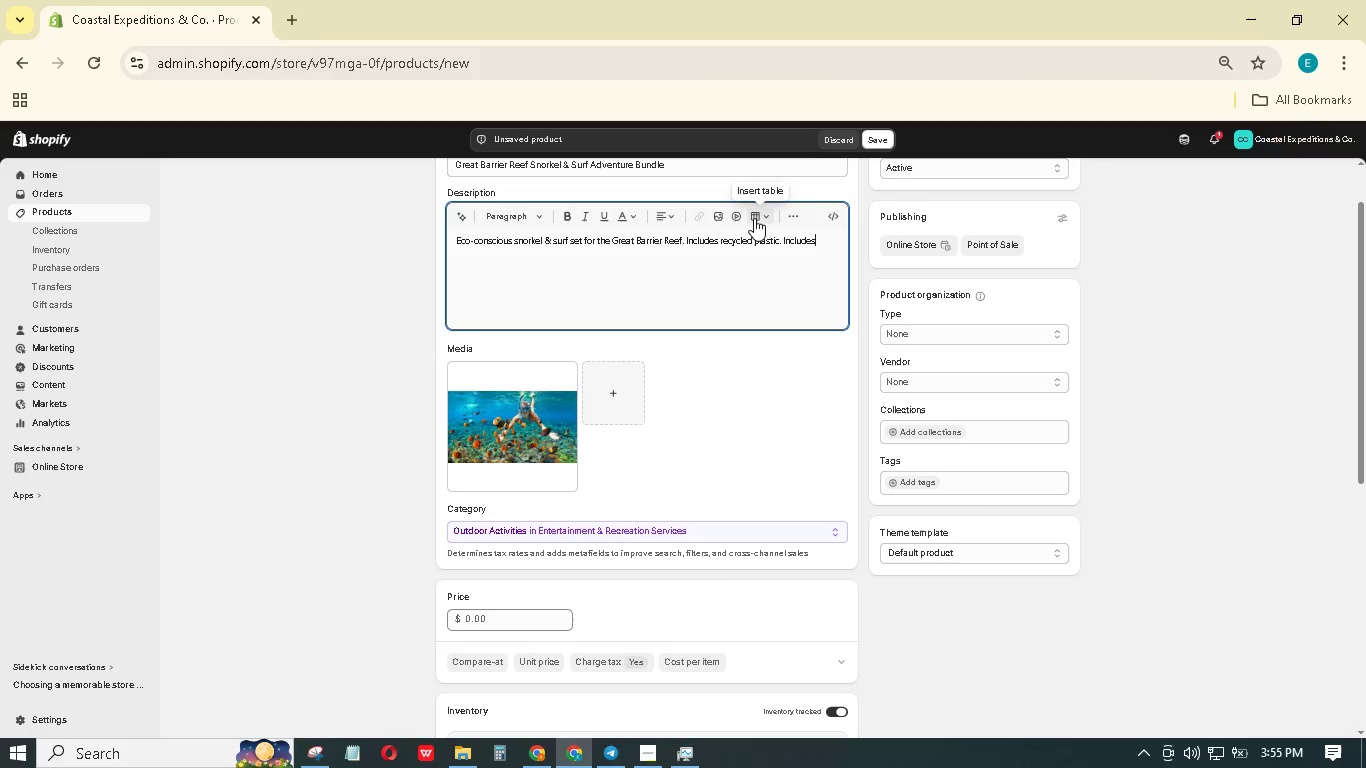 
wait(65.47)
 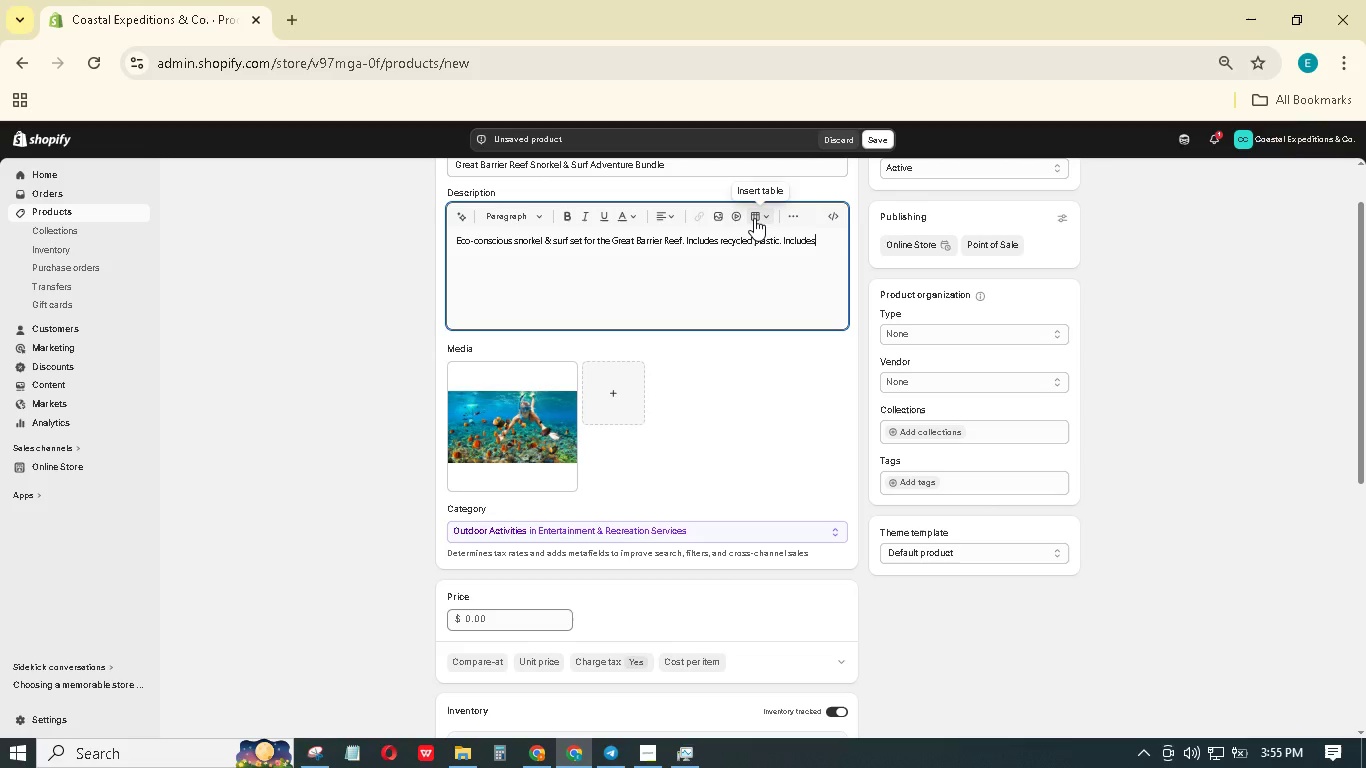 
left_click([822, 245])
 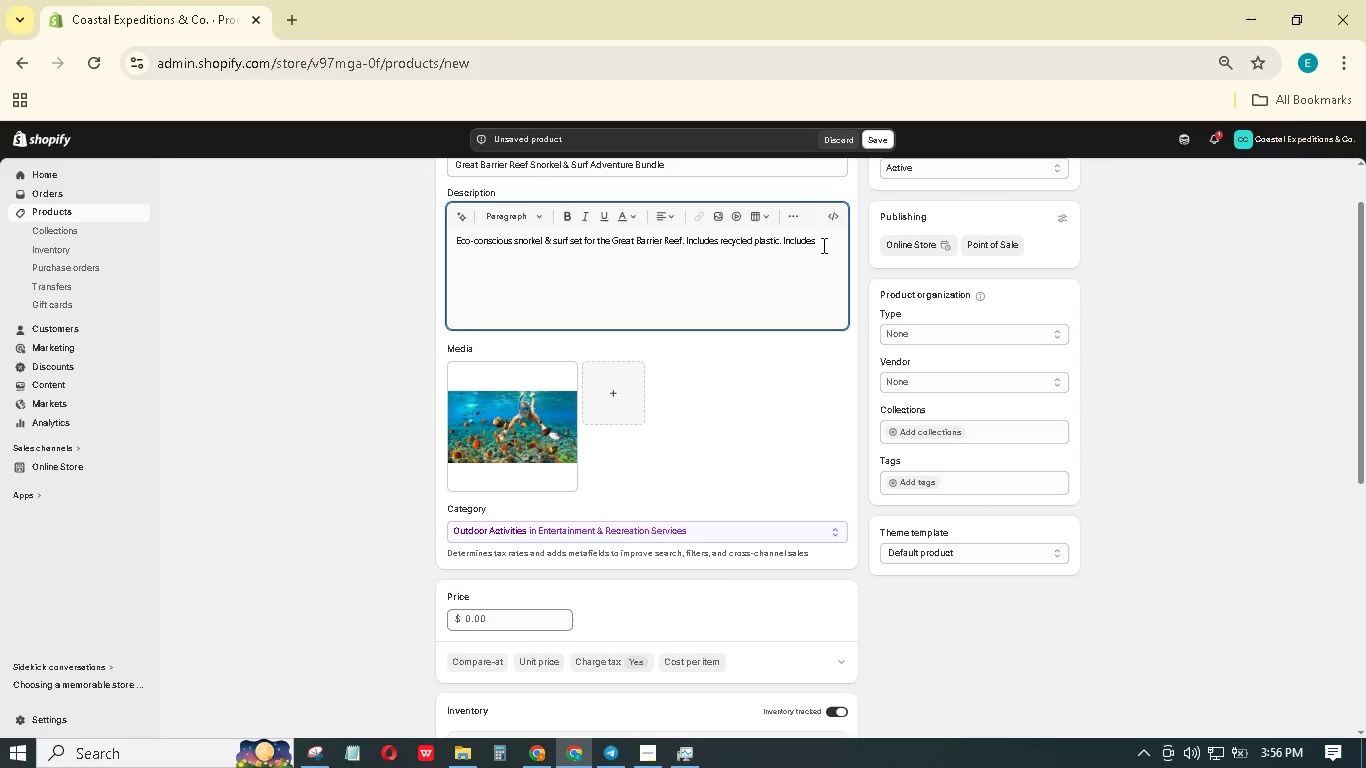 
wait(10.0)
 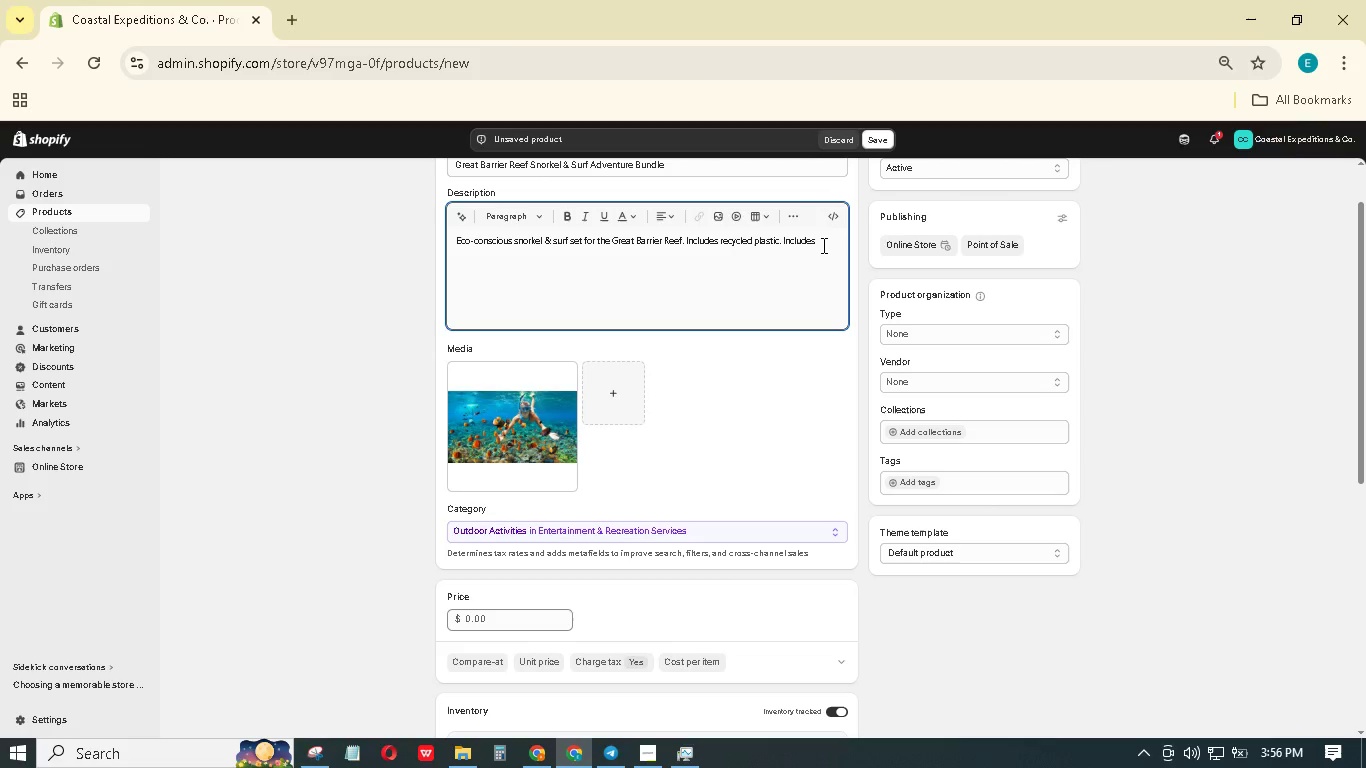 
type( recycled)
 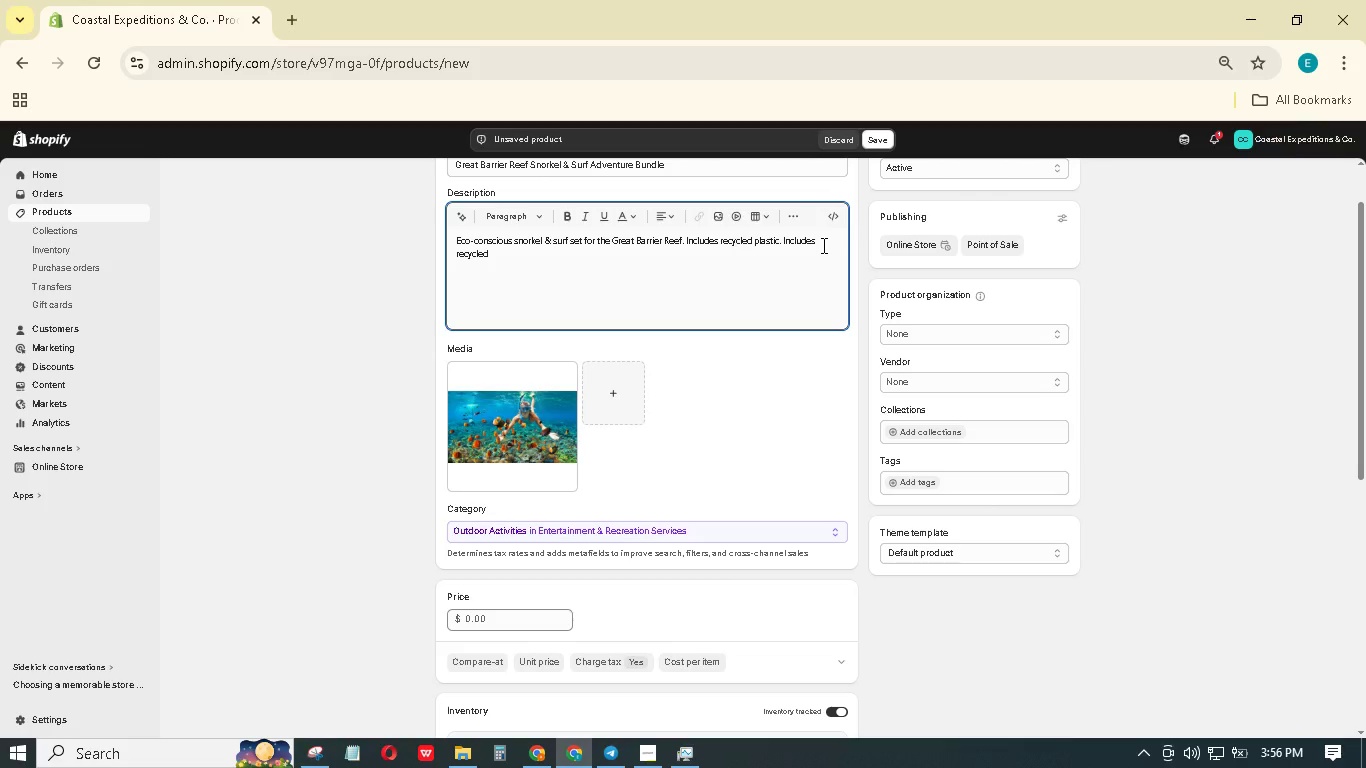 
key(Meta+MetaLeft)
 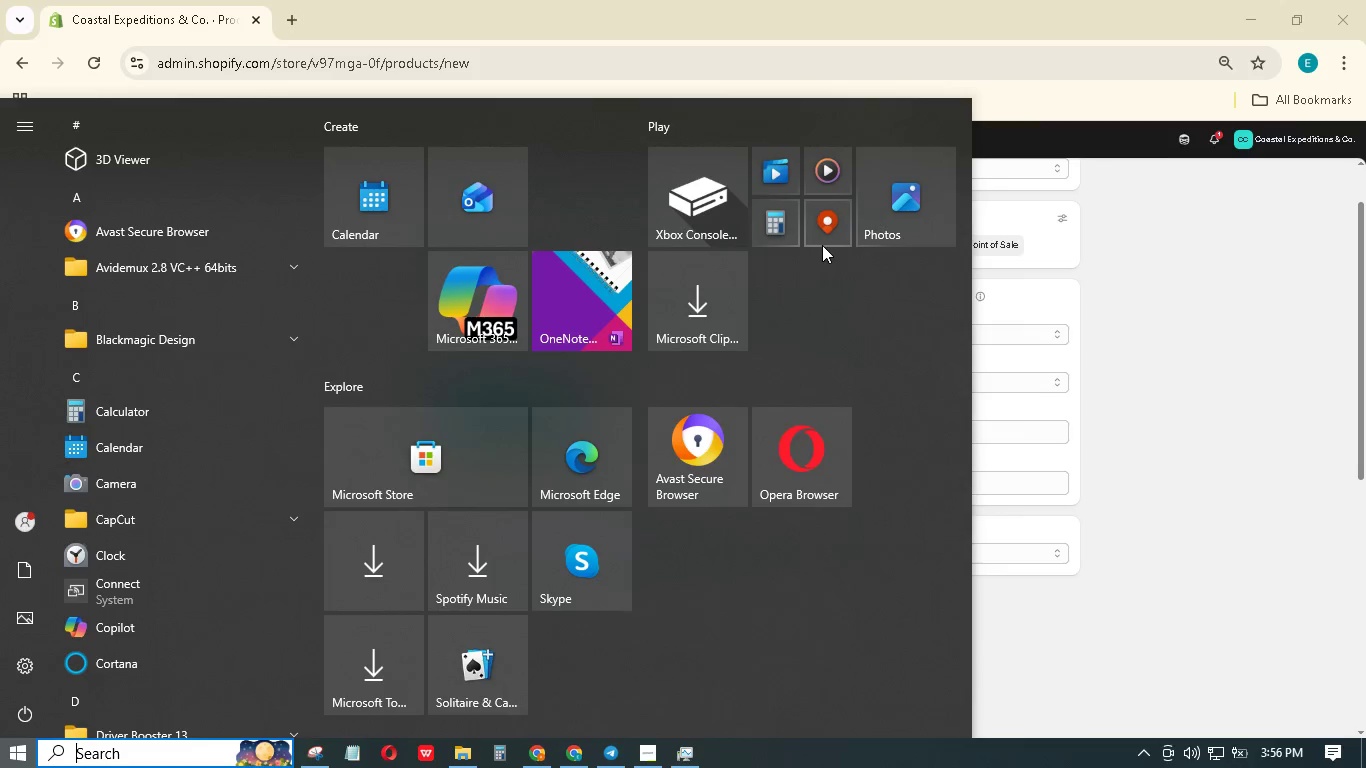 
type(calc)
 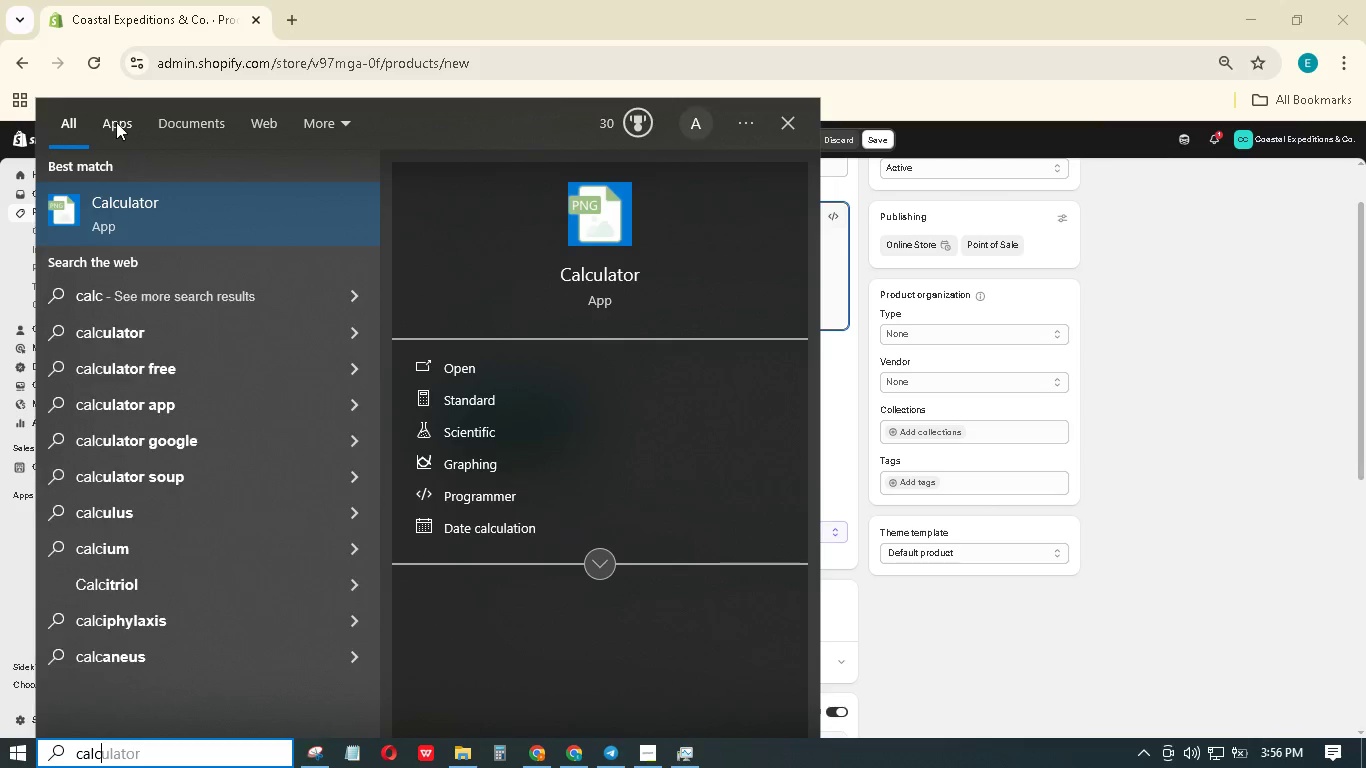 
left_click([150, 208])
 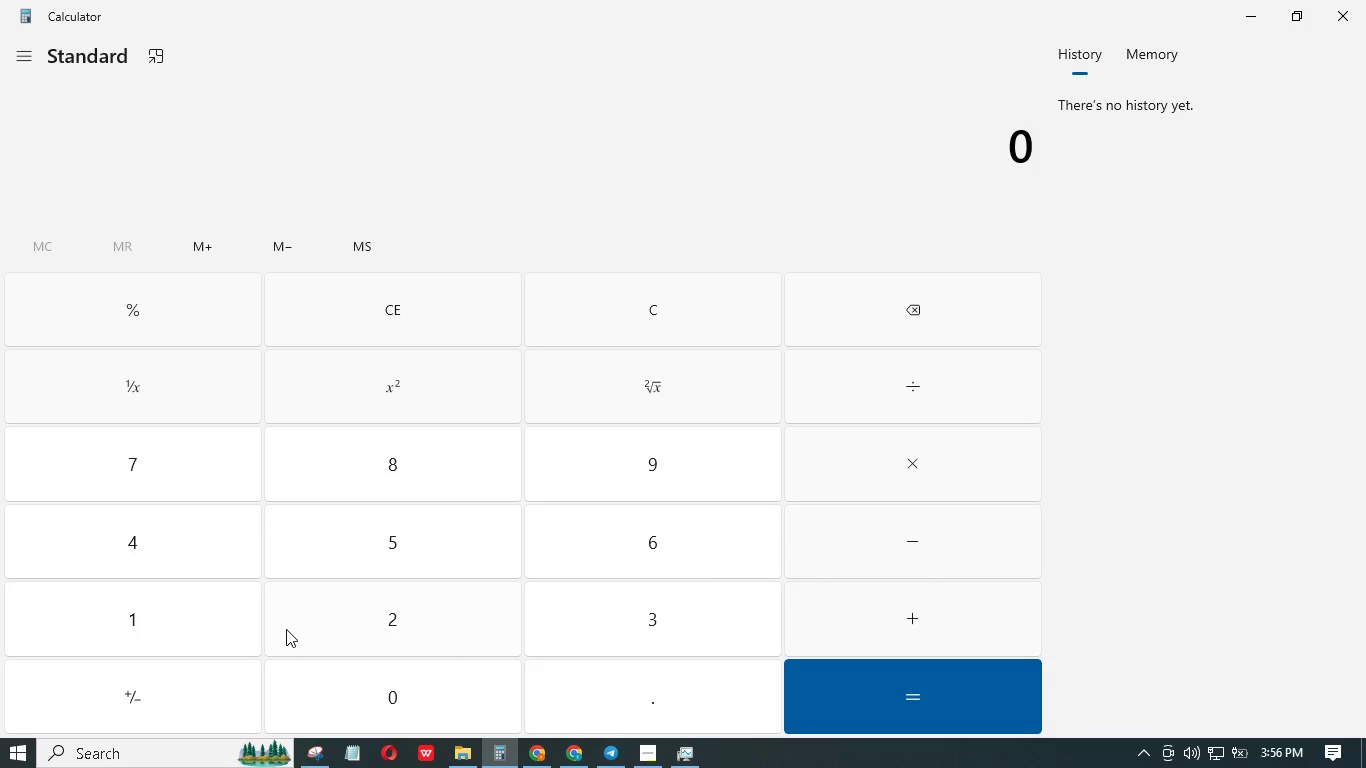 
wait(5.06)
 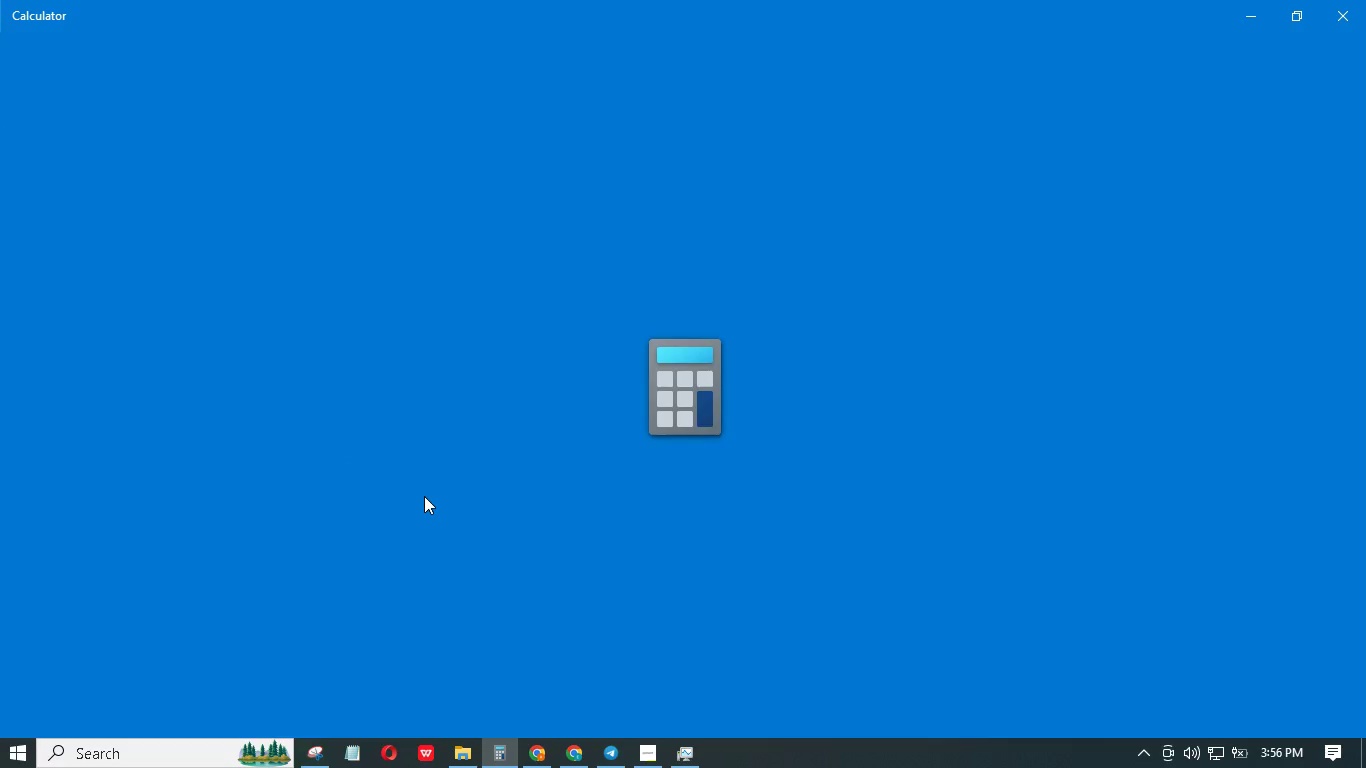 
left_click([614, 620])
 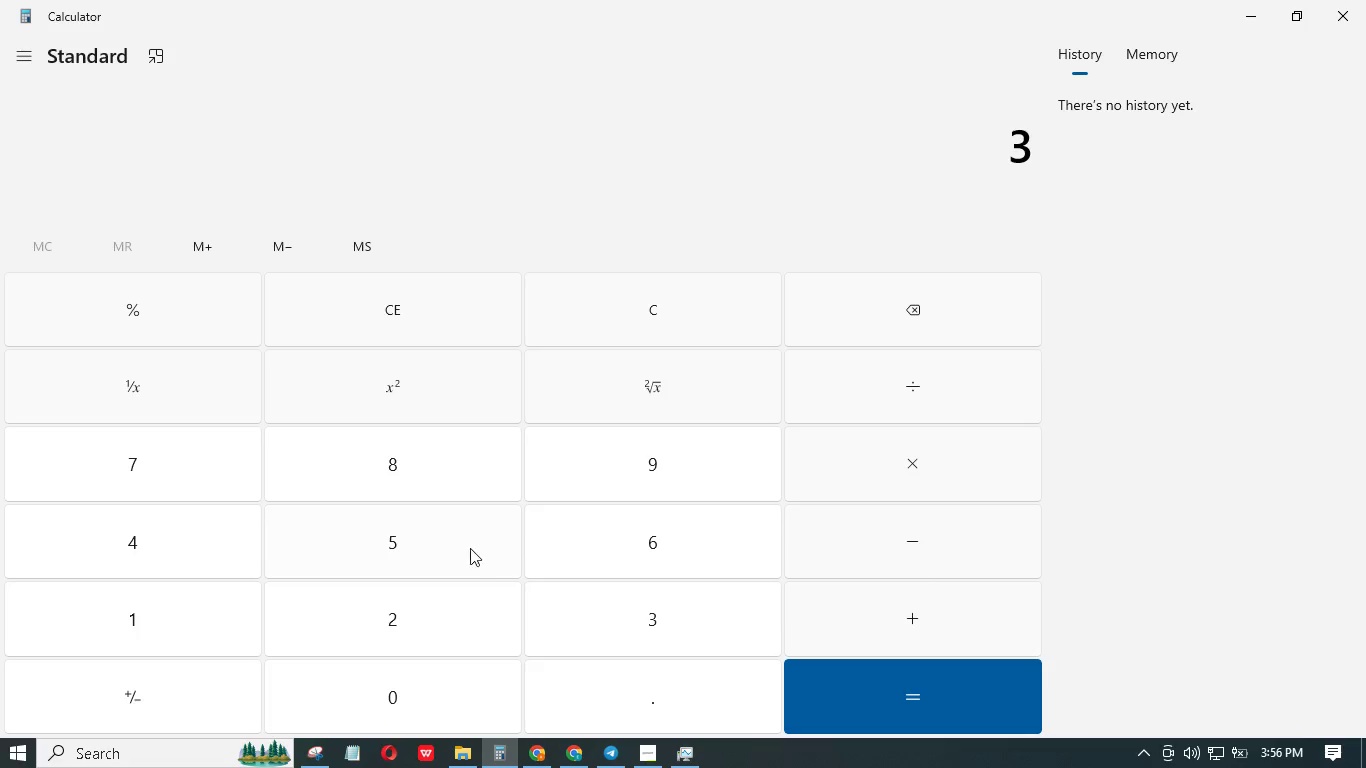 
left_click([441, 539])
 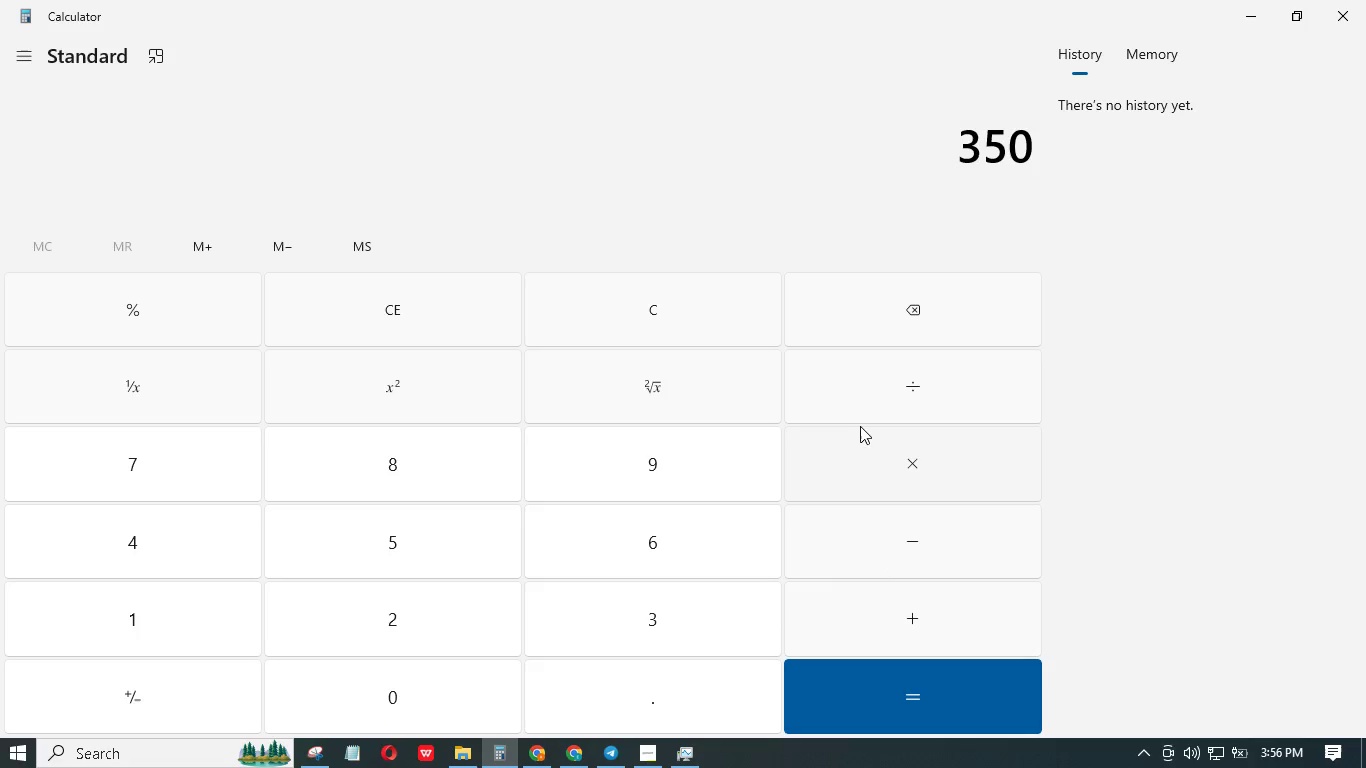 
left_click([873, 466])
 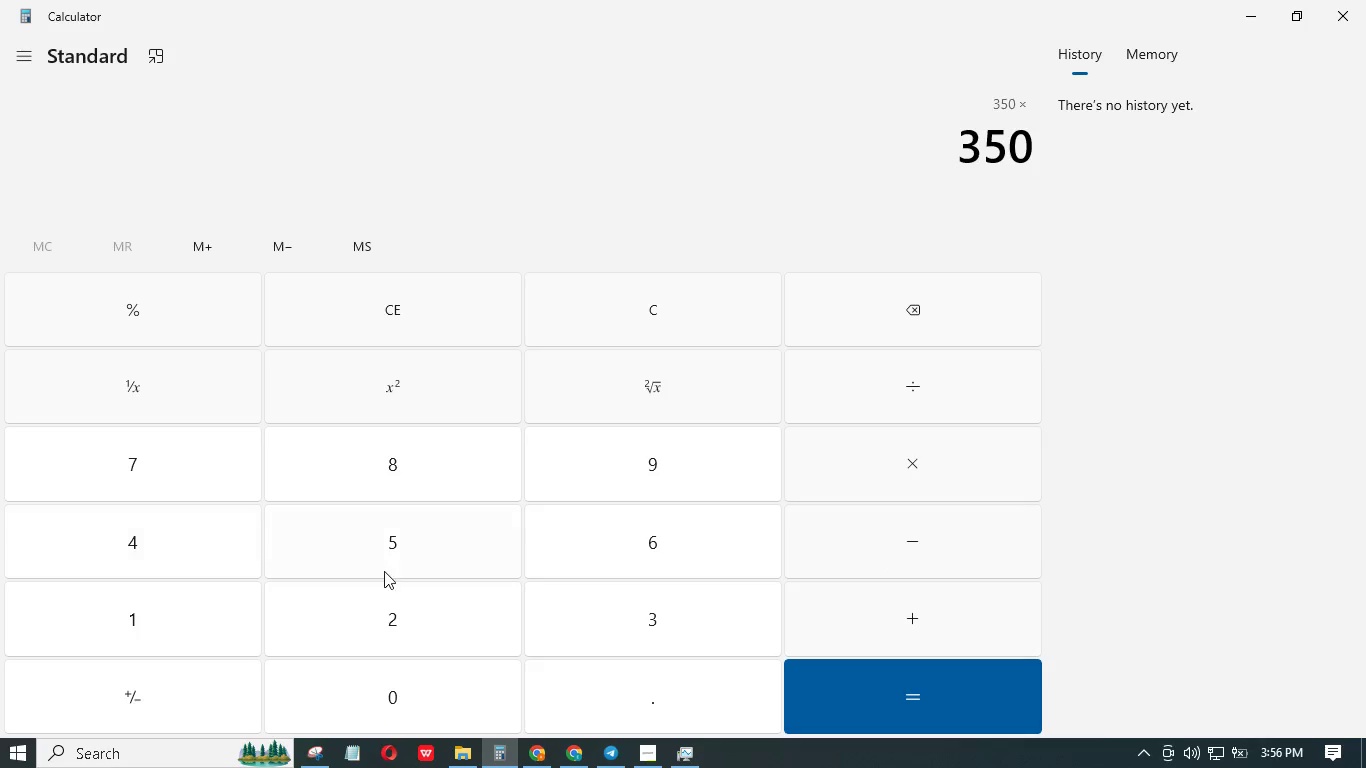 
left_click([614, 552])
 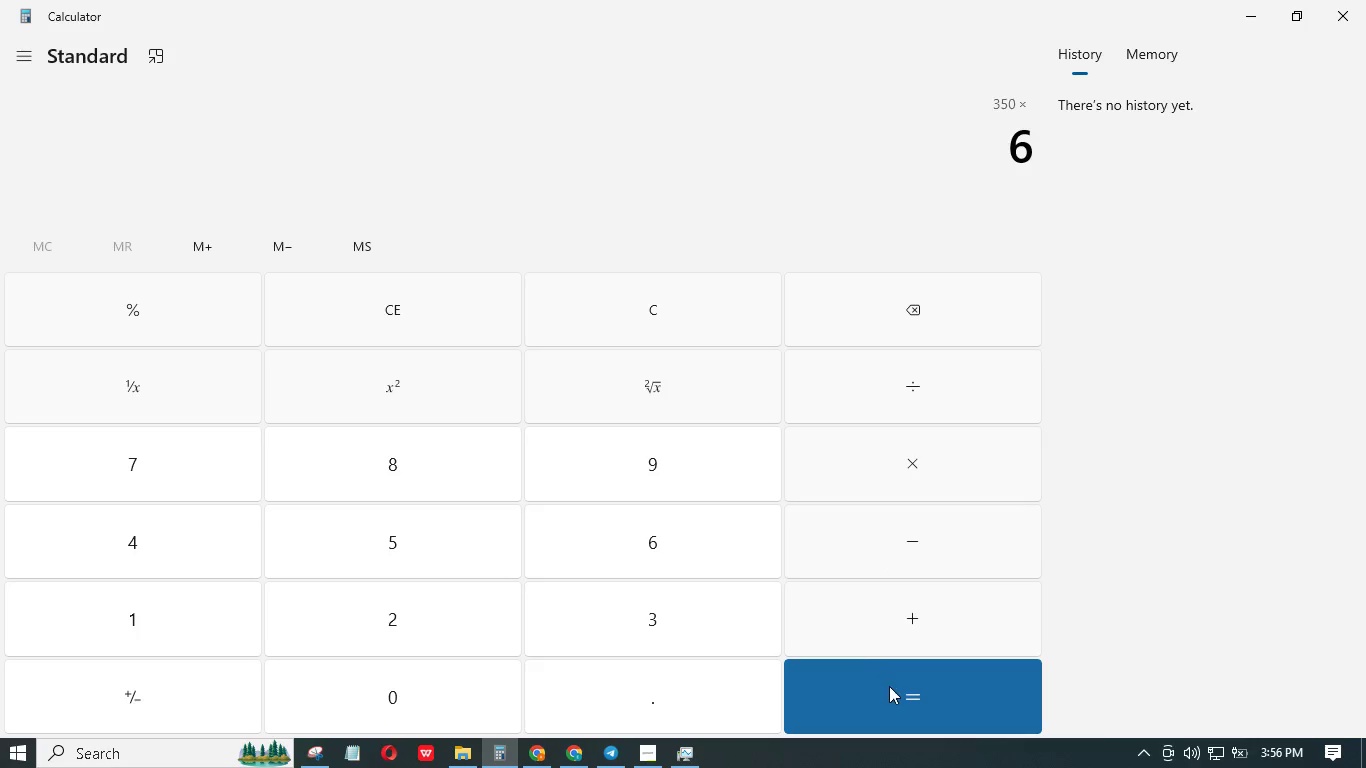 
left_click([892, 695])
 